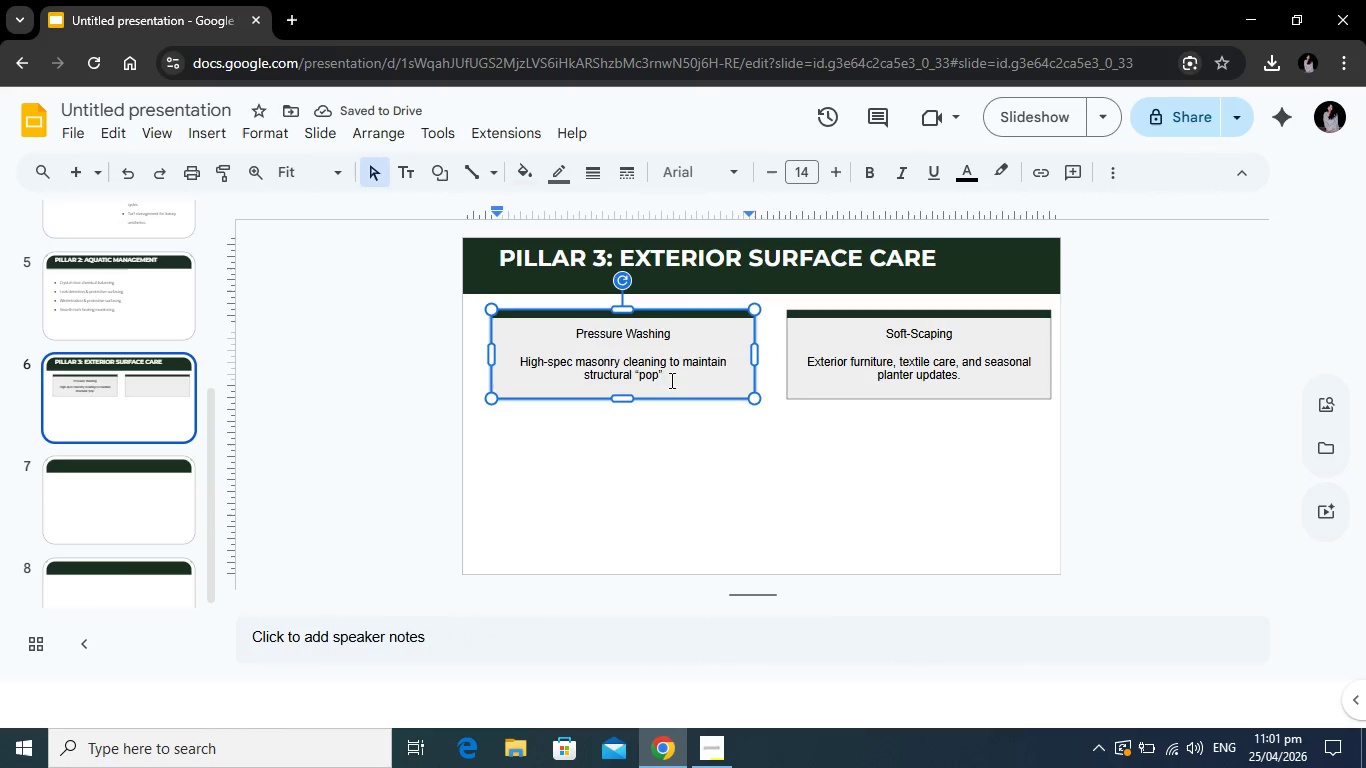 
left_click_drag(start_coordinate=[670, 380], to_coordinate=[516, 358])
 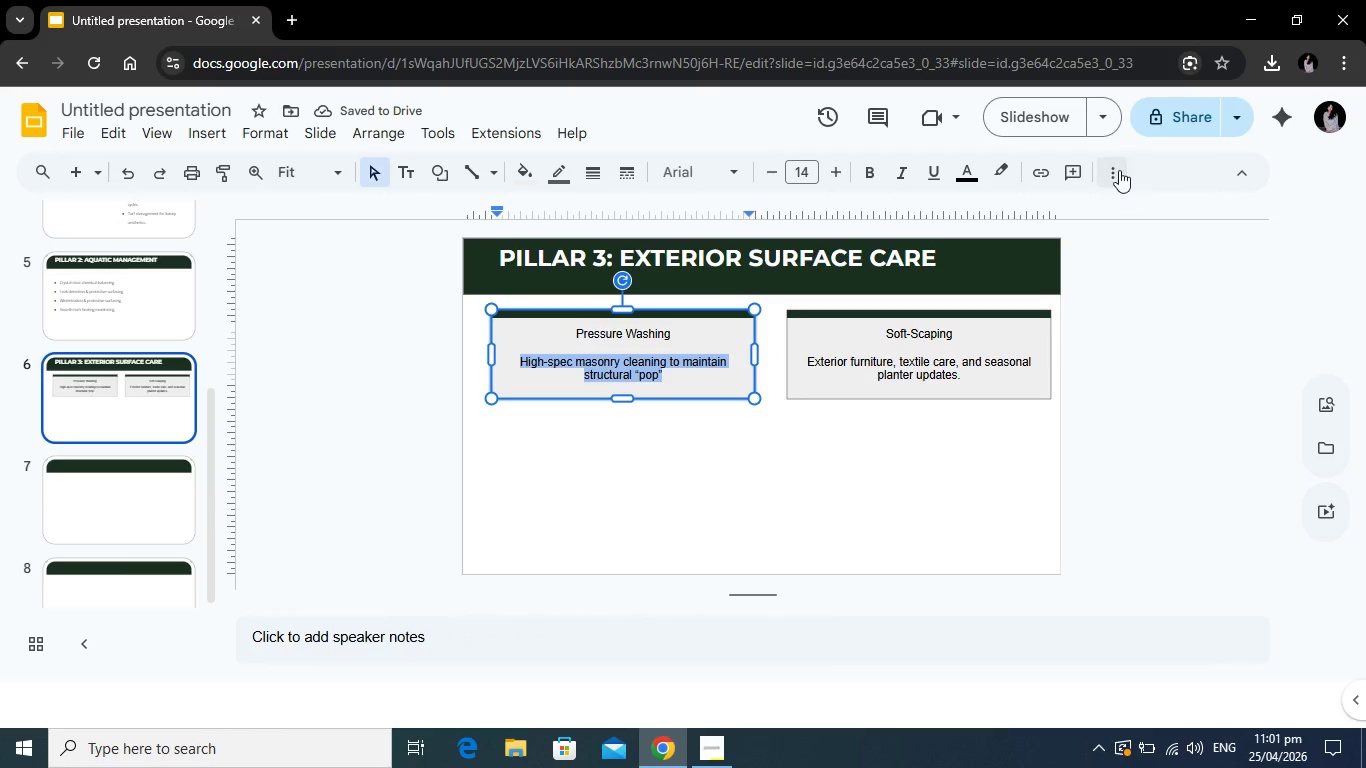 
left_click([1119, 170])
 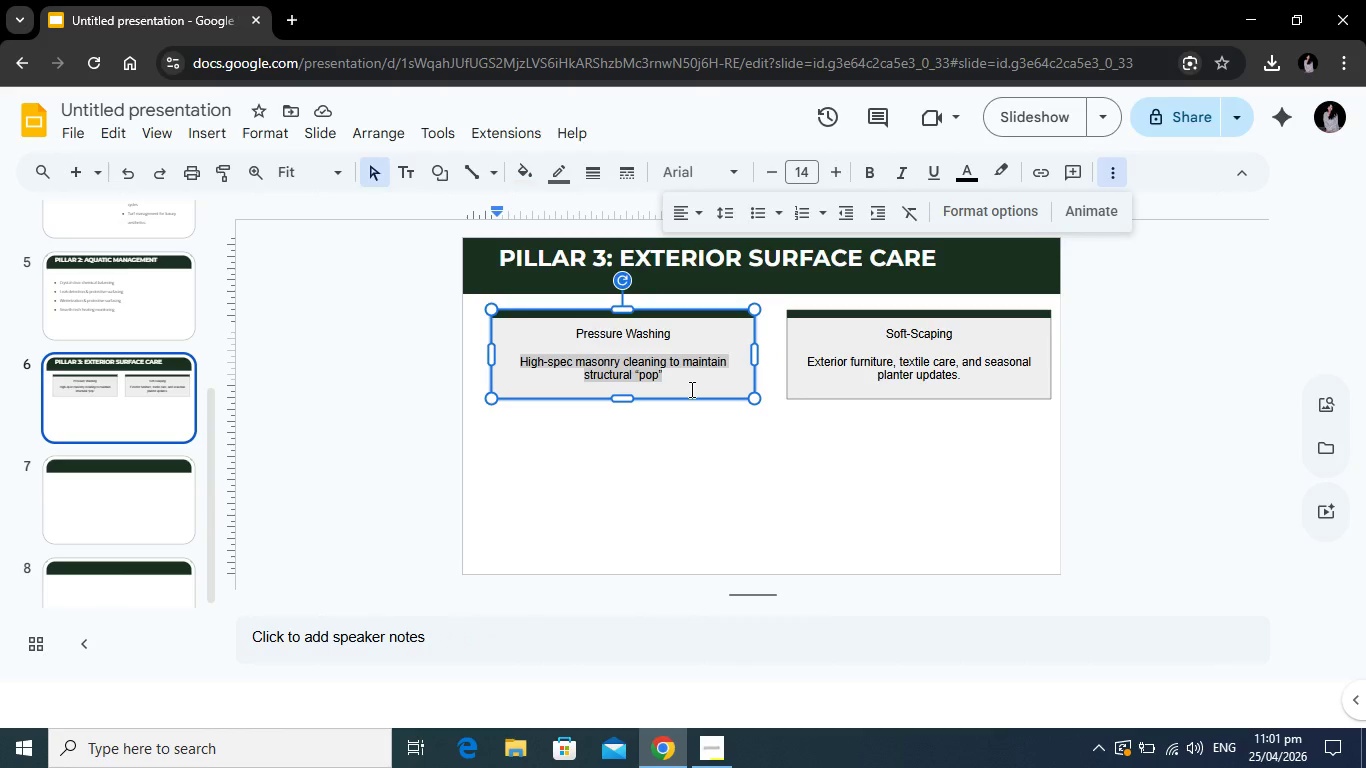 
left_click([690, 389])
 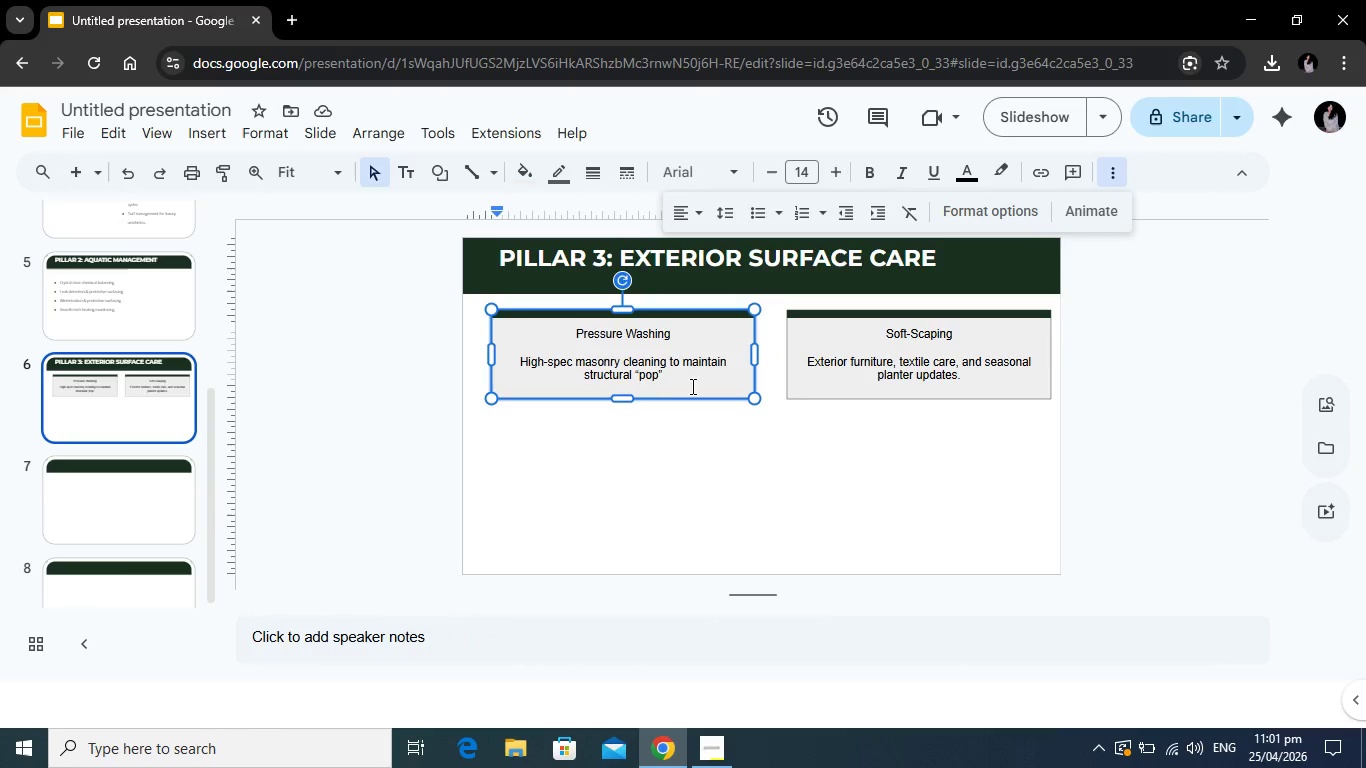 
key(Period)
 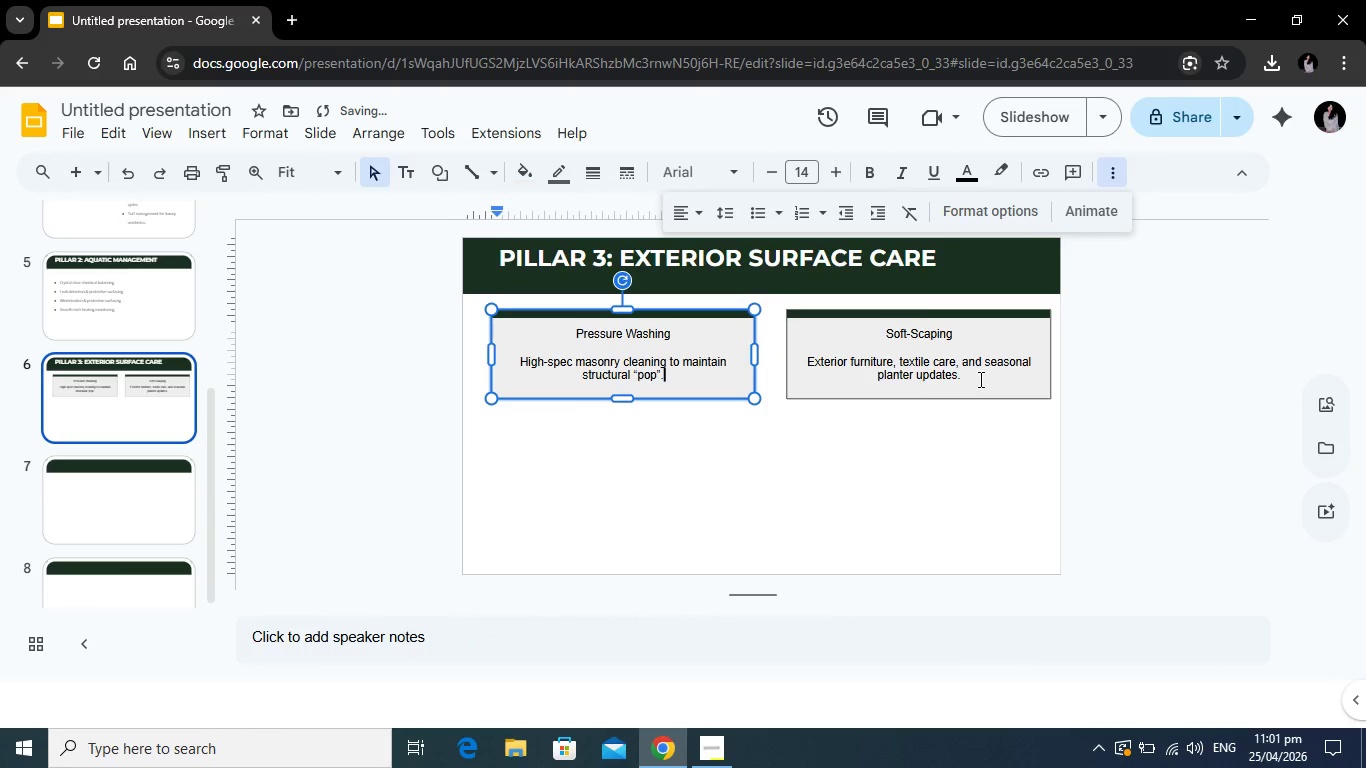 
left_click_drag(start_coordinate=[979, 379], to_coordinate=[796, 359])
 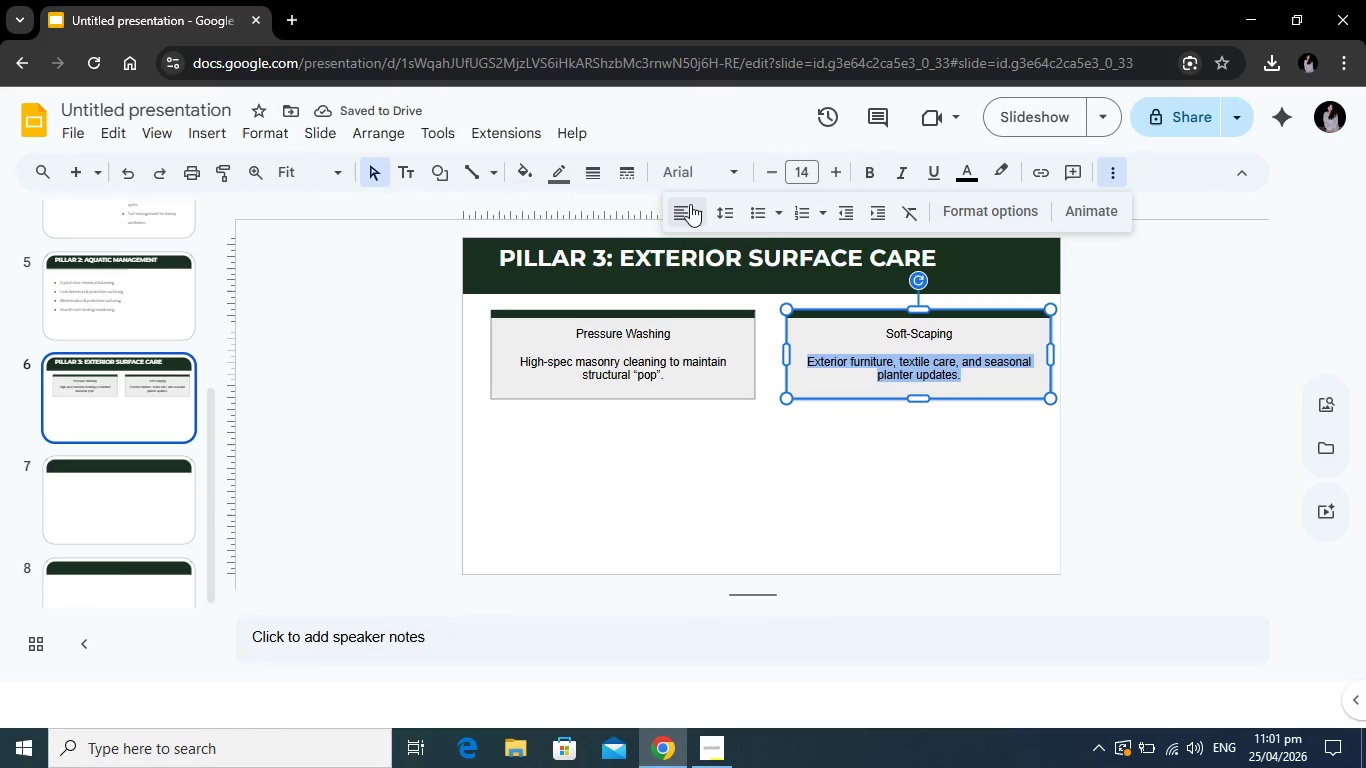 
left_click([690, 204])
 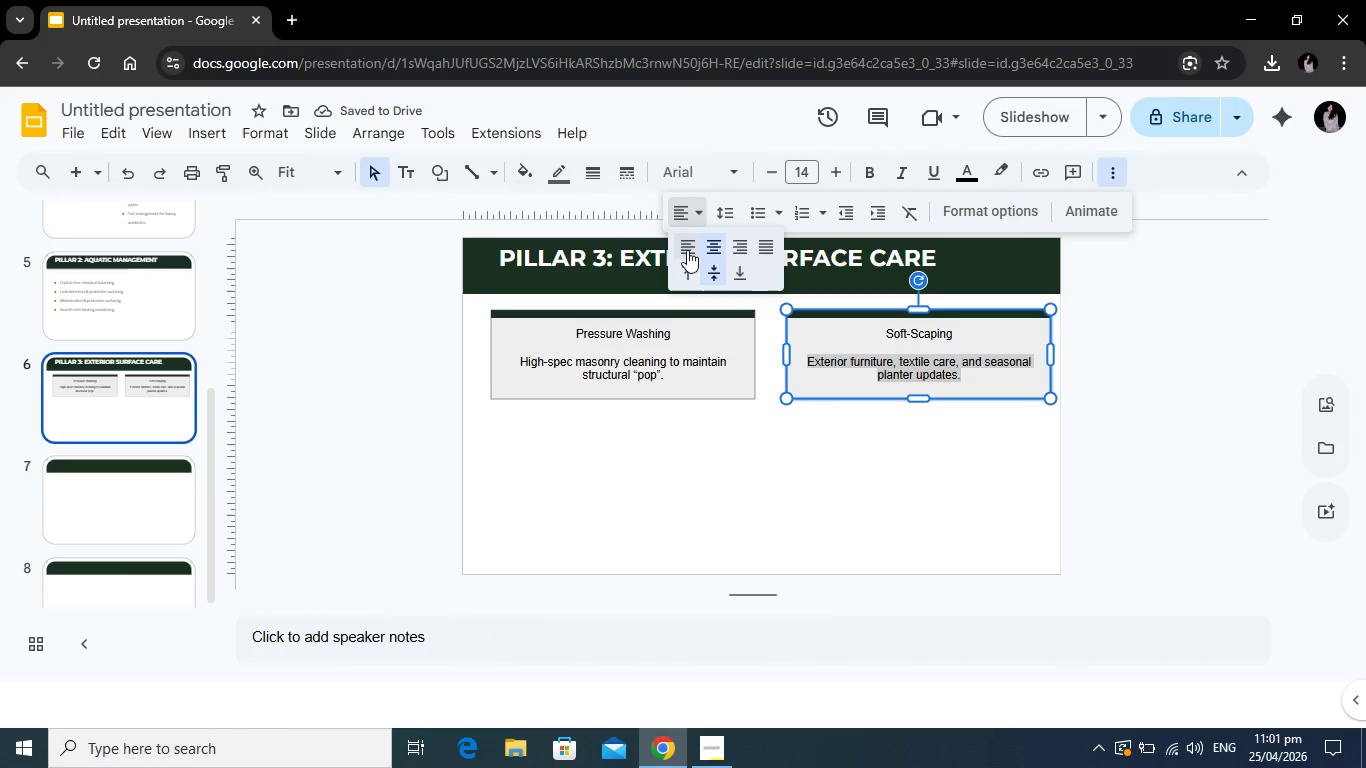 
left_click([687, 250])
 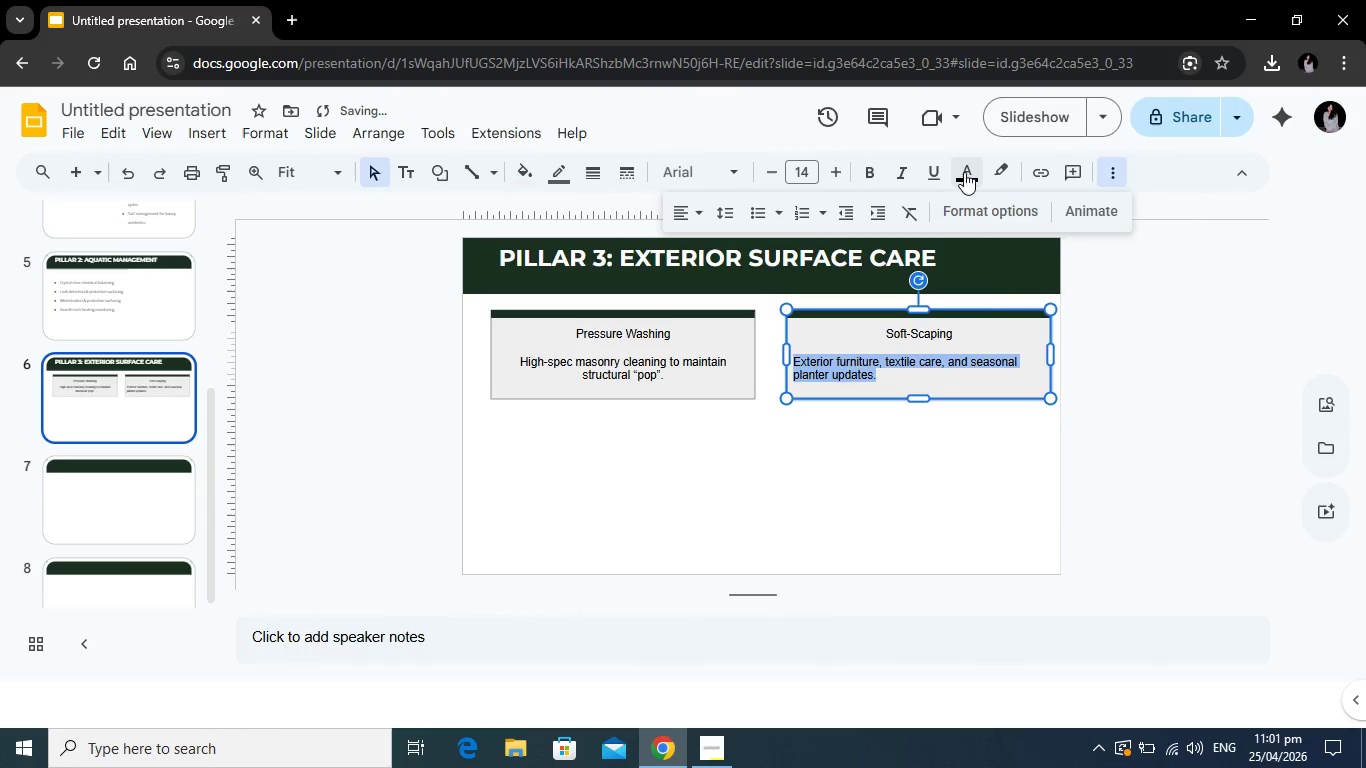 
left_click([966, 172])
 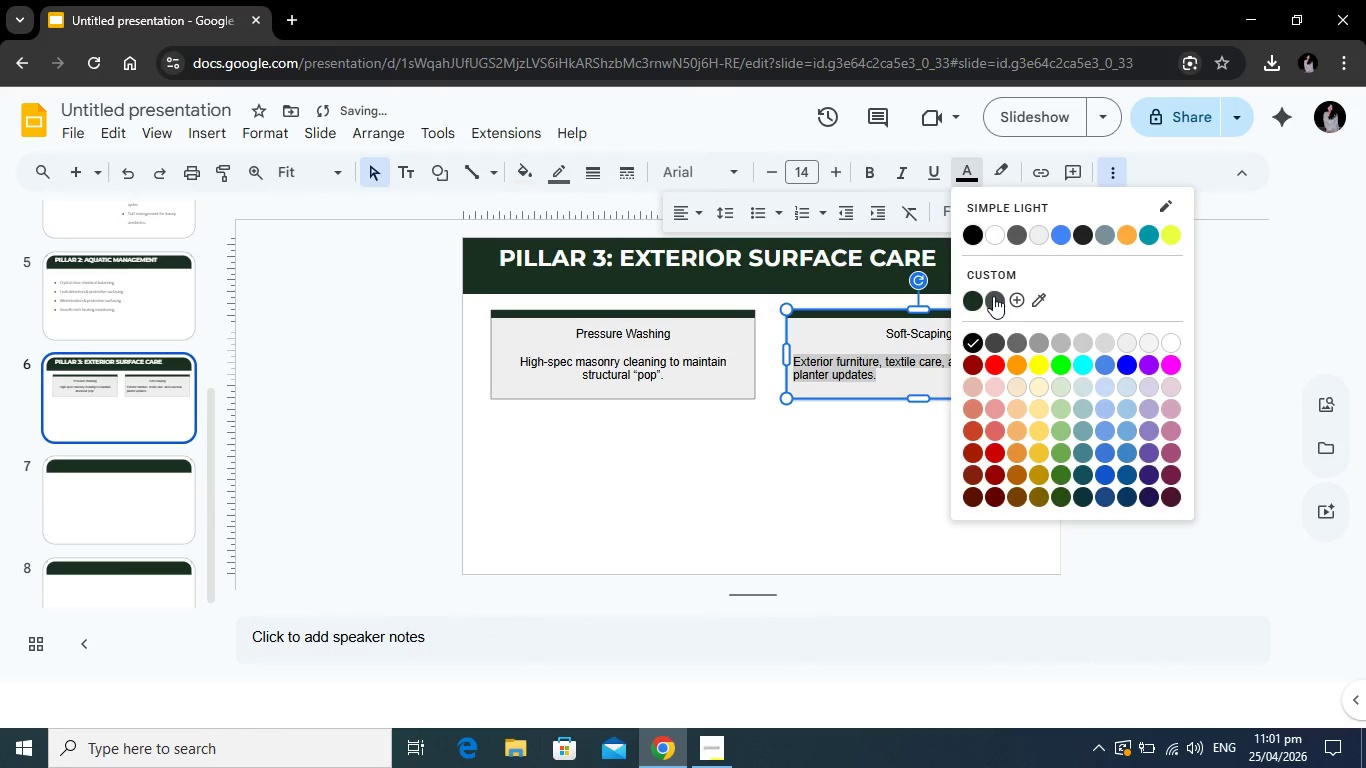 
left_click([993, 296])
 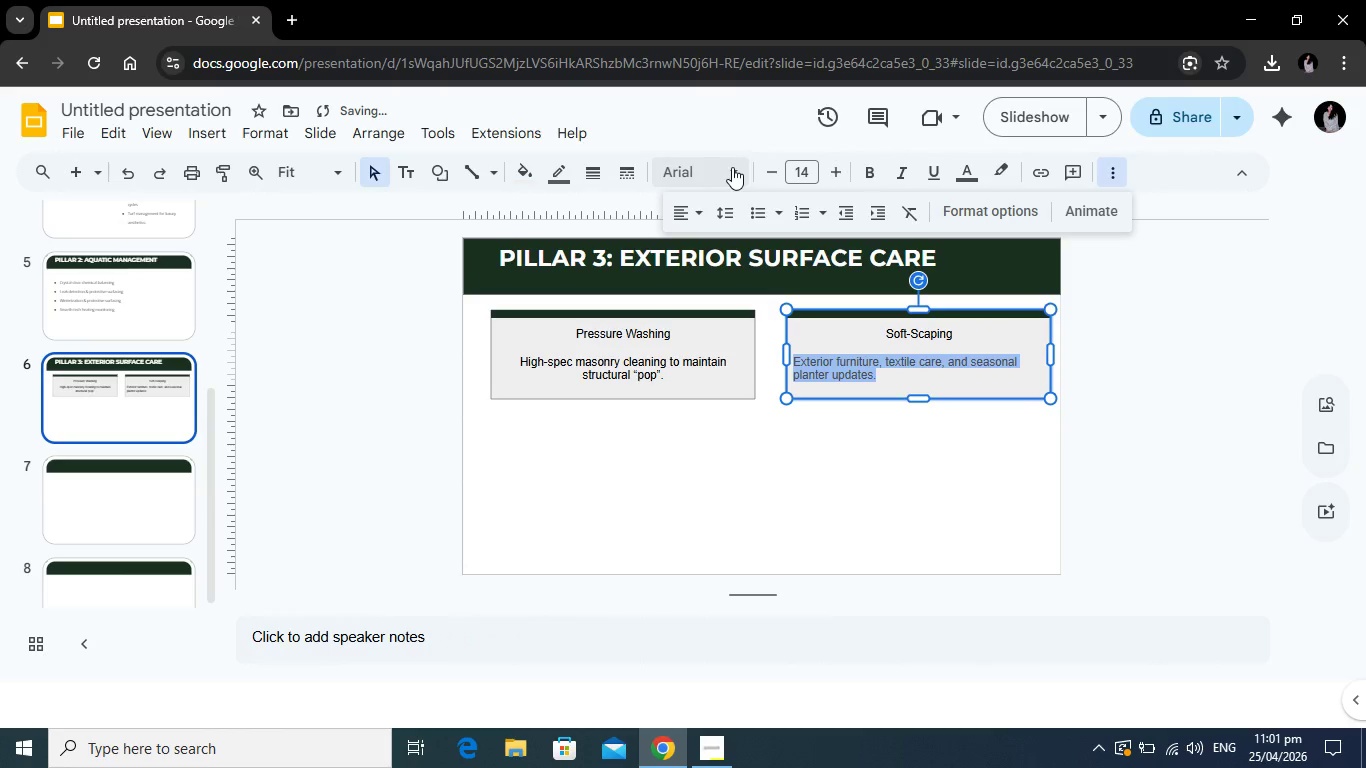 
left_click([732, 167])
 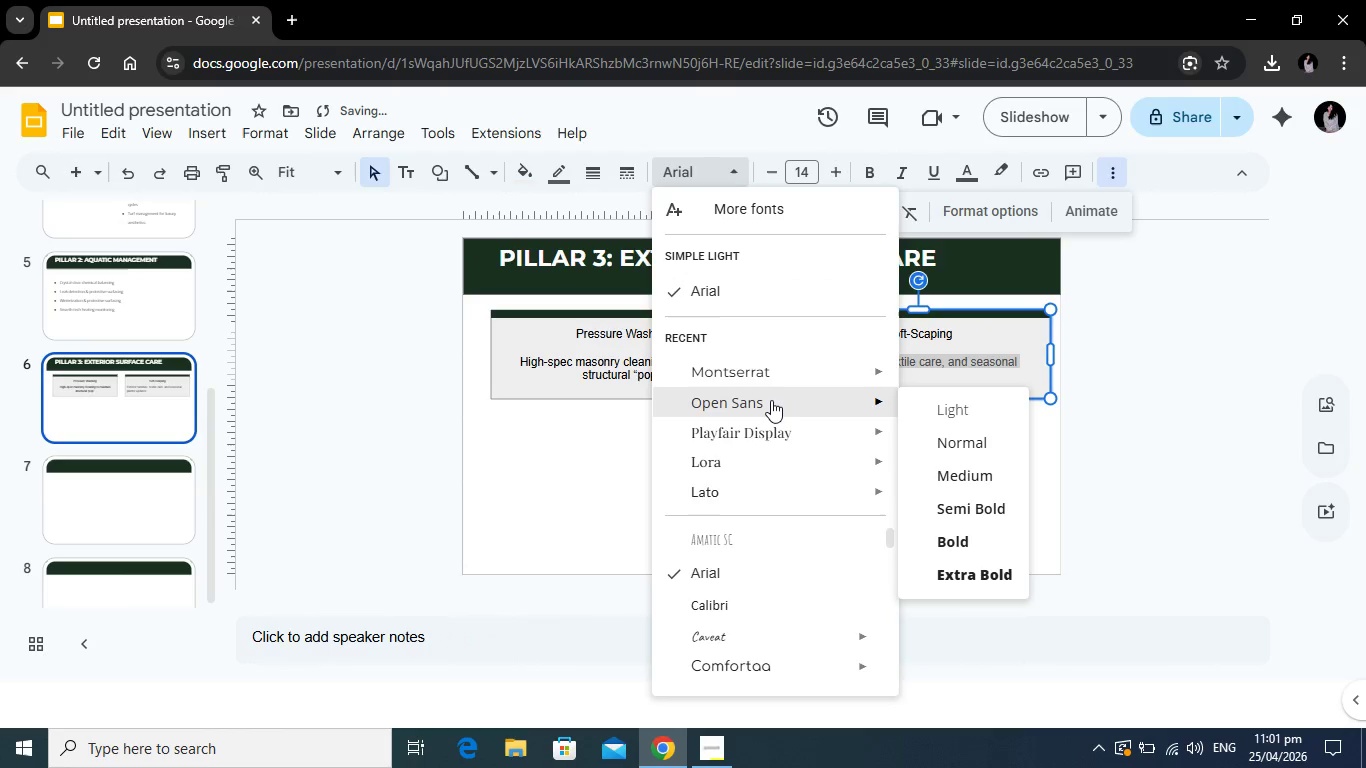 
left_click([771, 400])
 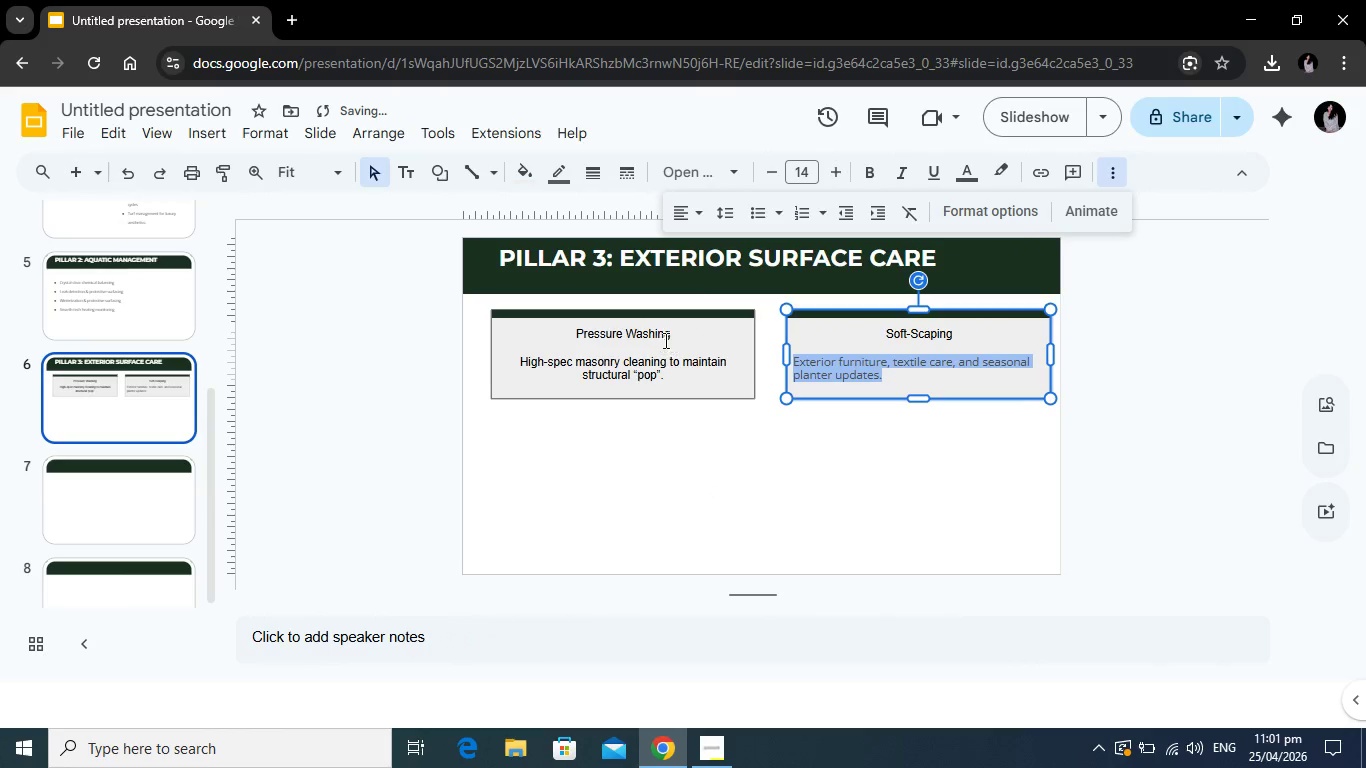 
left_click([744, 338])
 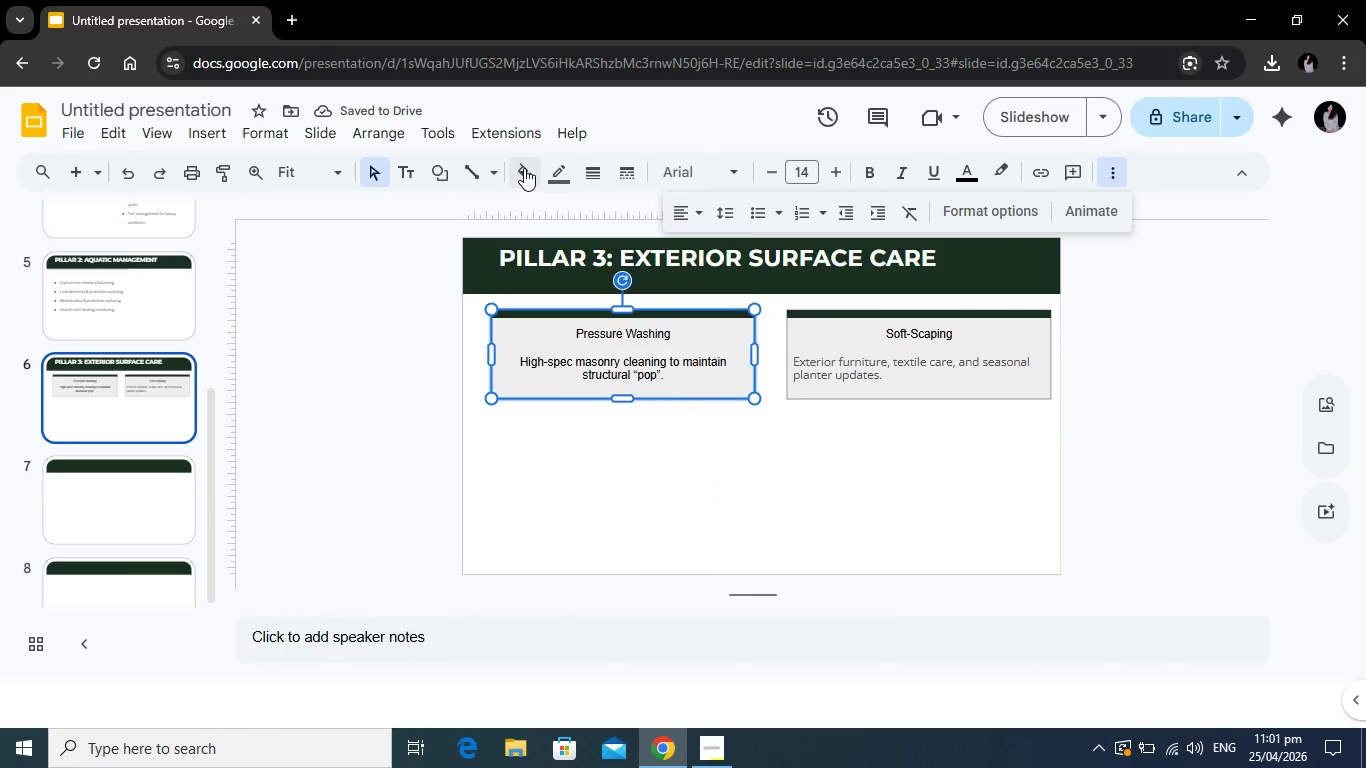 
left_click([524, 168])
 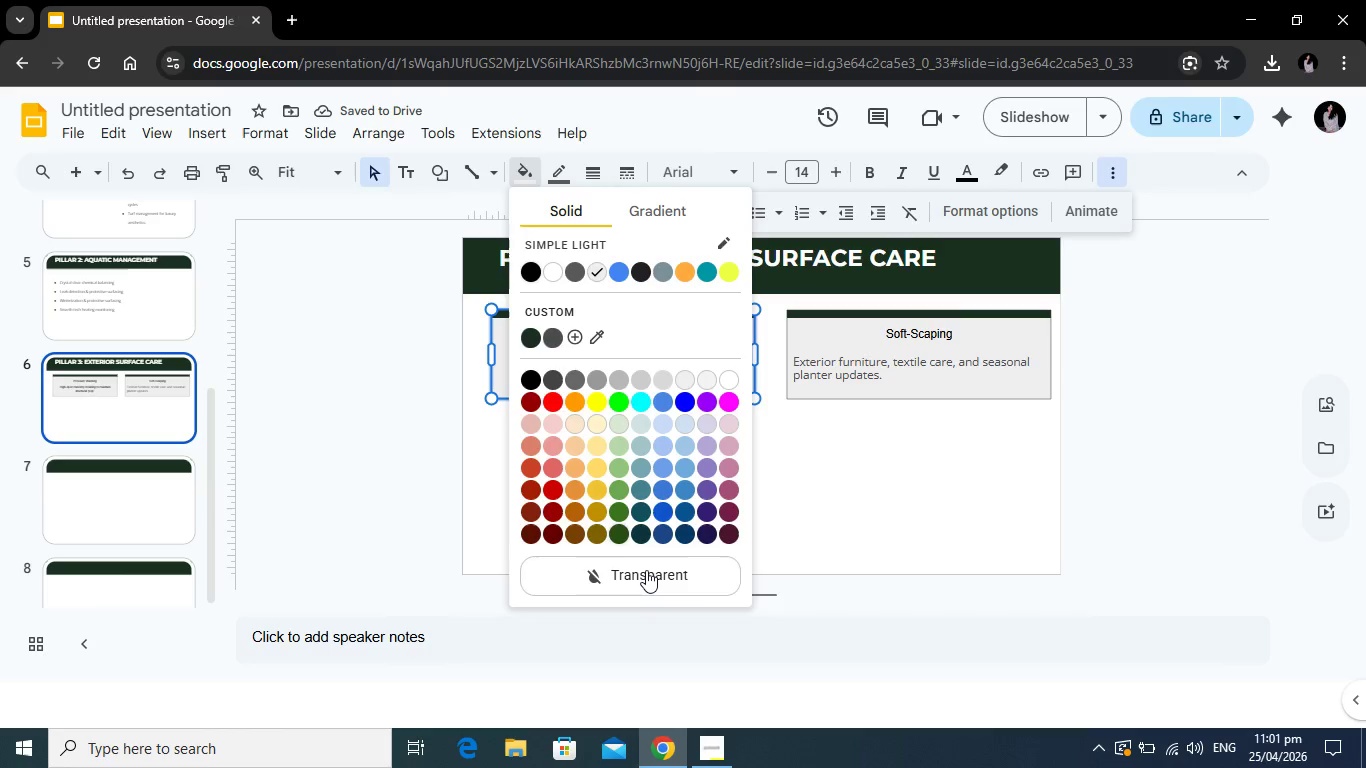 
left_click([646, 570])
 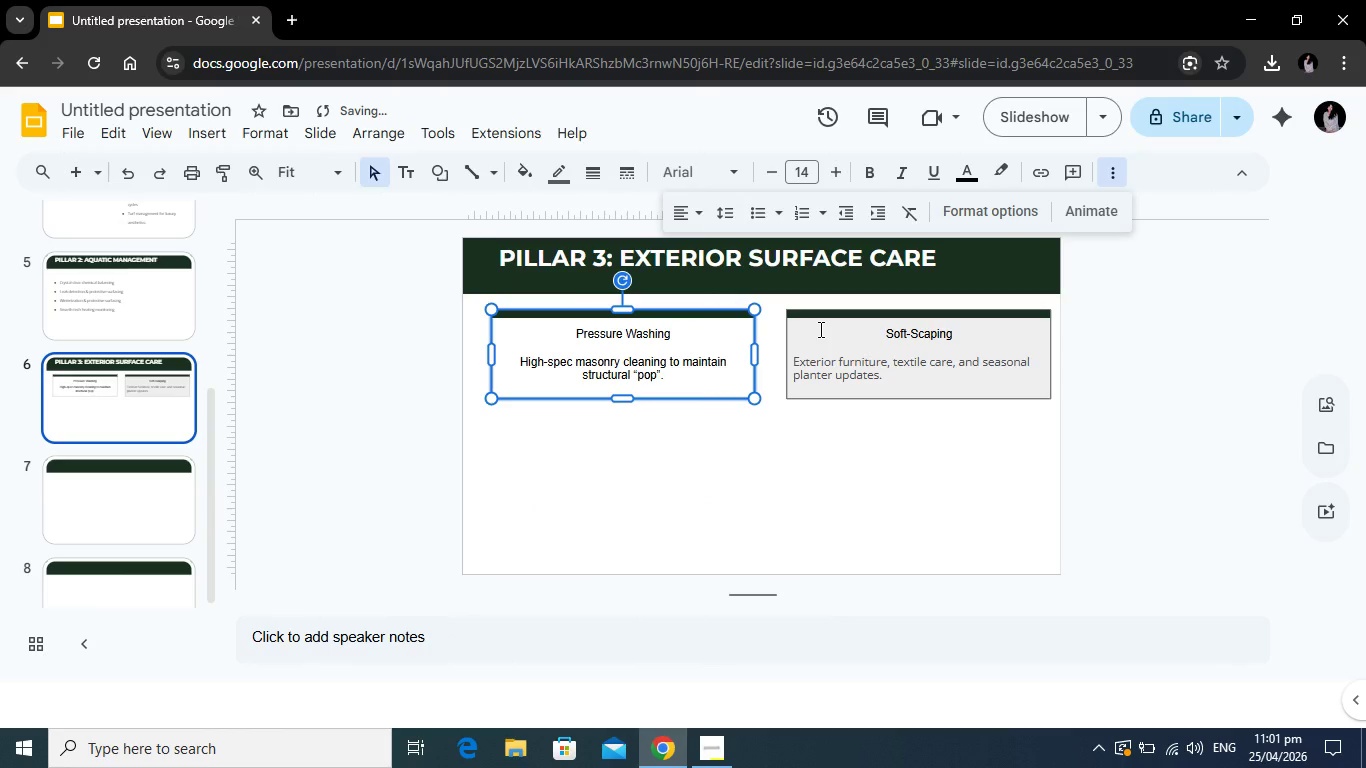 
left_click([819, 329])
 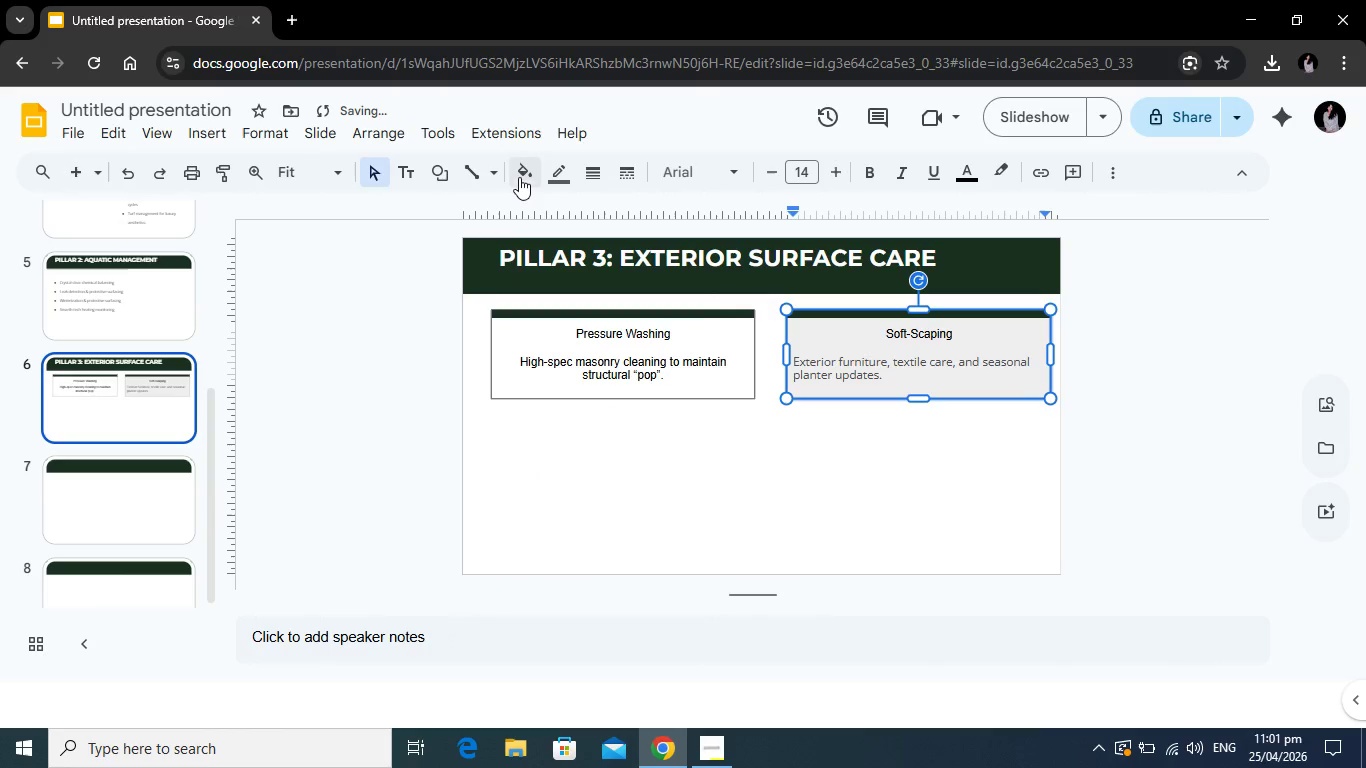 
left_click([519, 177])
 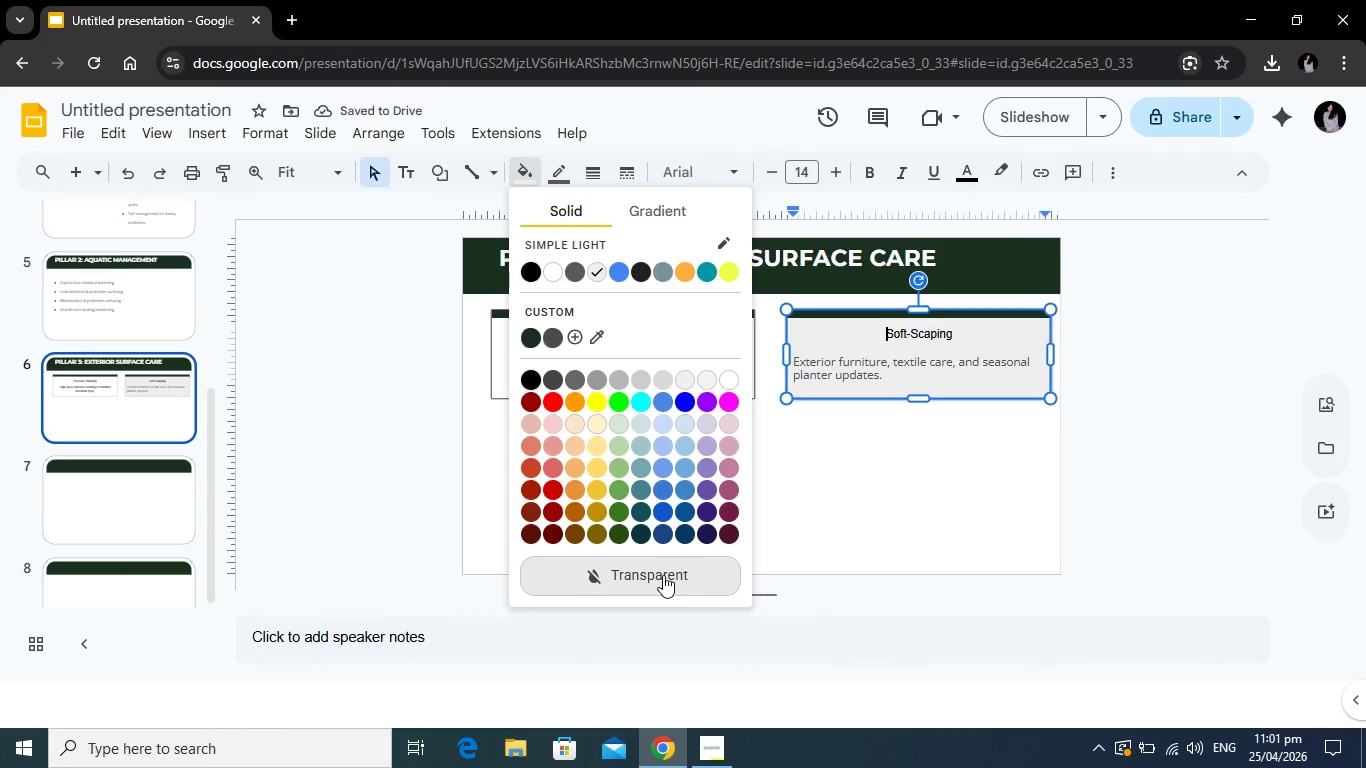 
left_click([663, 575])
 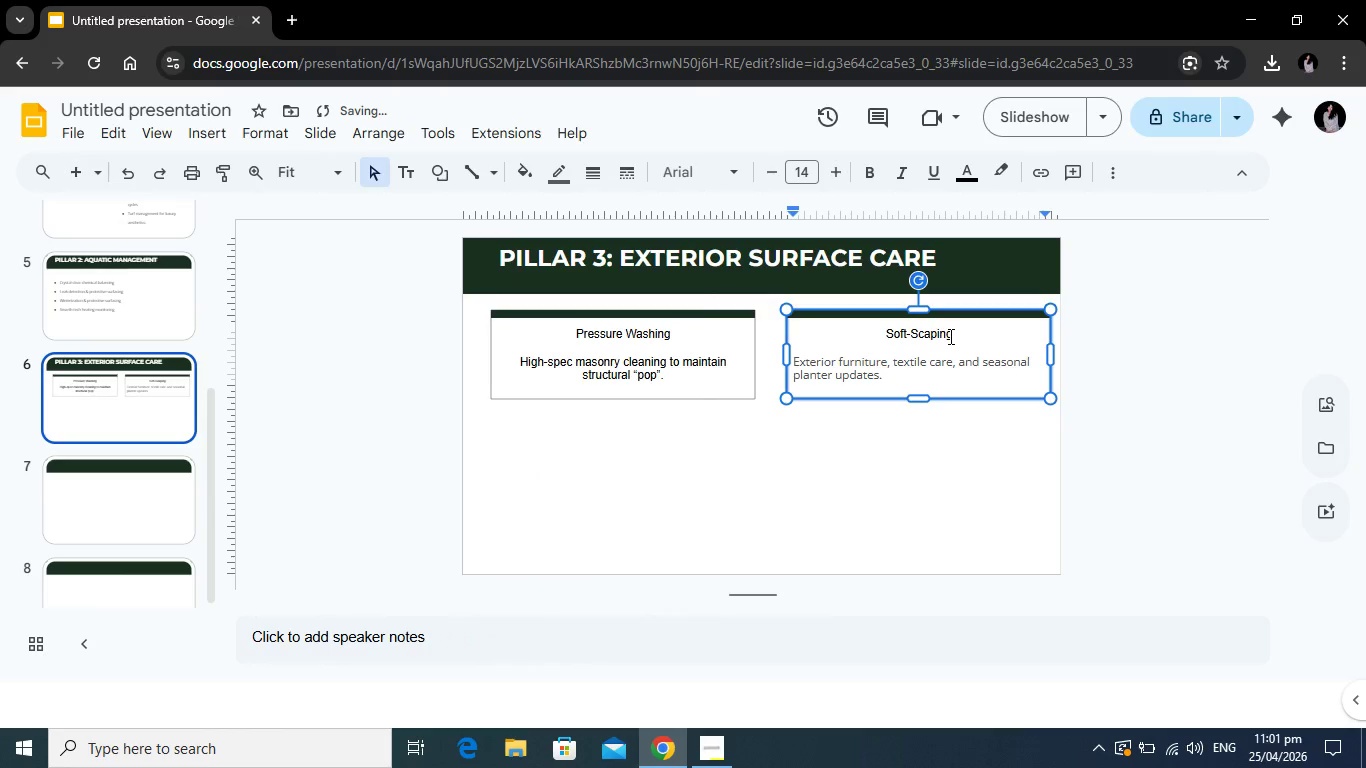 
left_click([949, 336])
 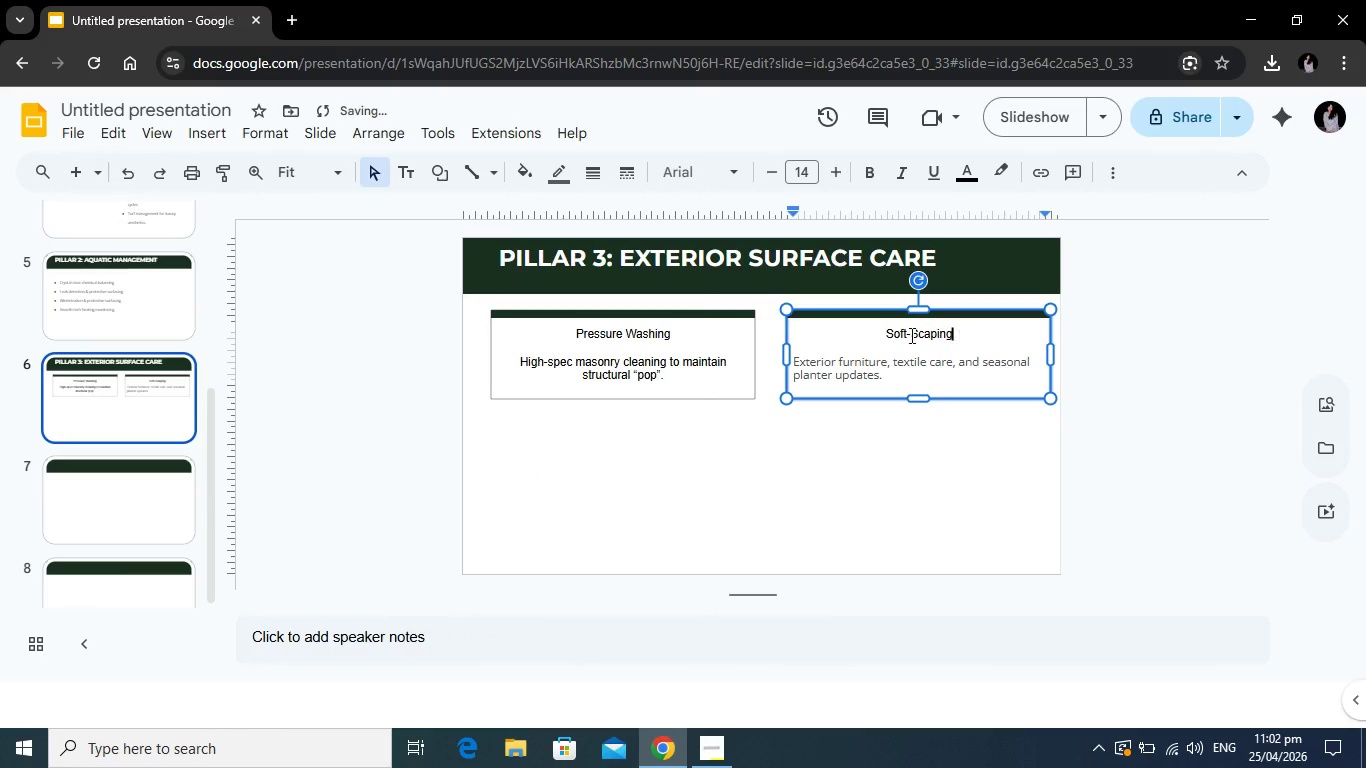 
left_click_drag(start_coordinate=[957, 336], to_coordinate=[853, 335])
 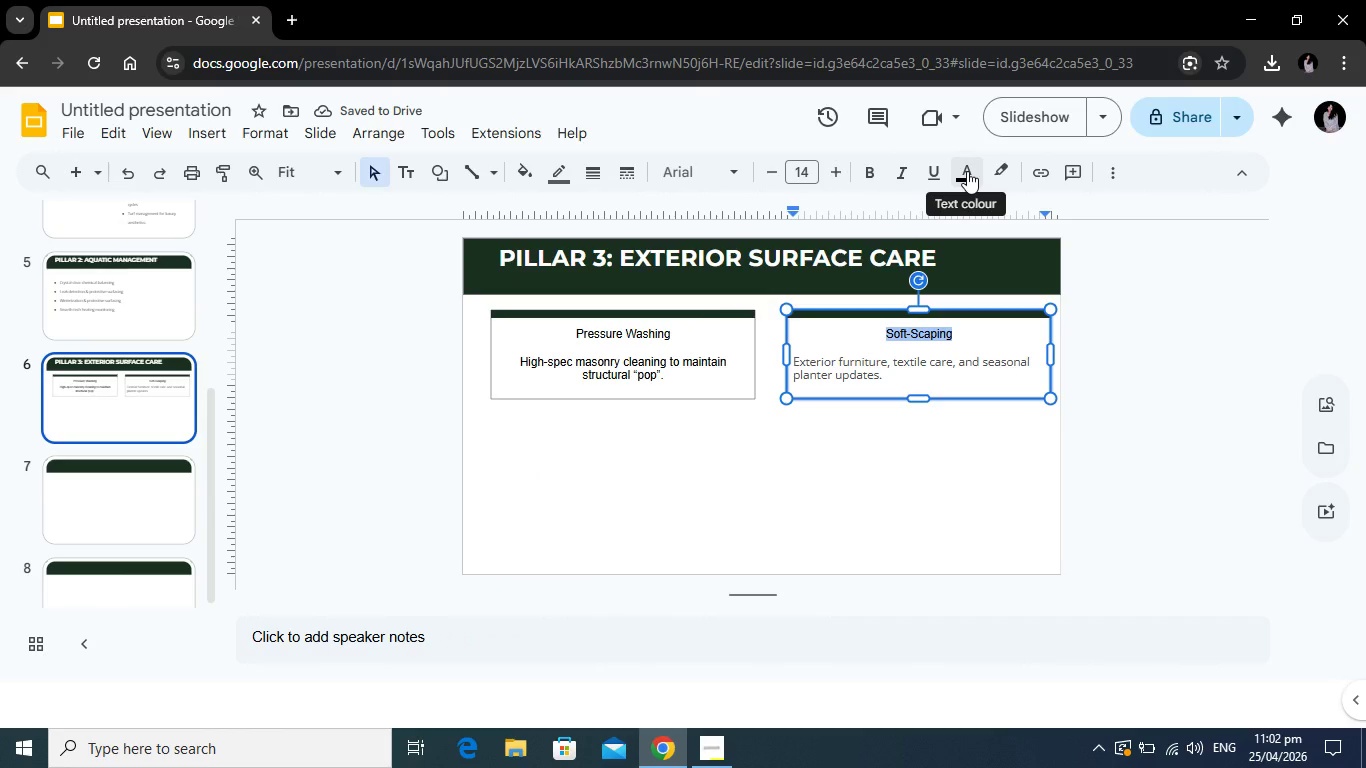 
left_click([967, 171])
 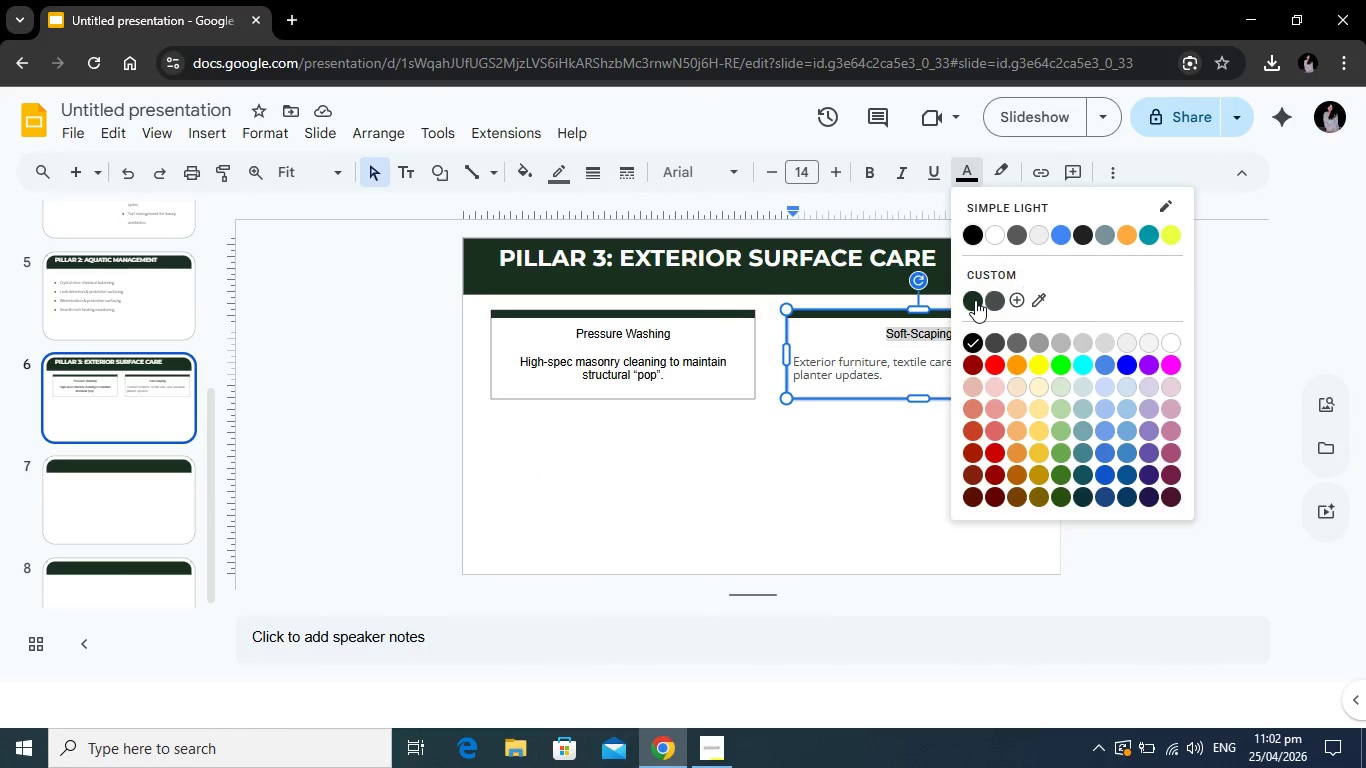 
left_click([975, 300])
 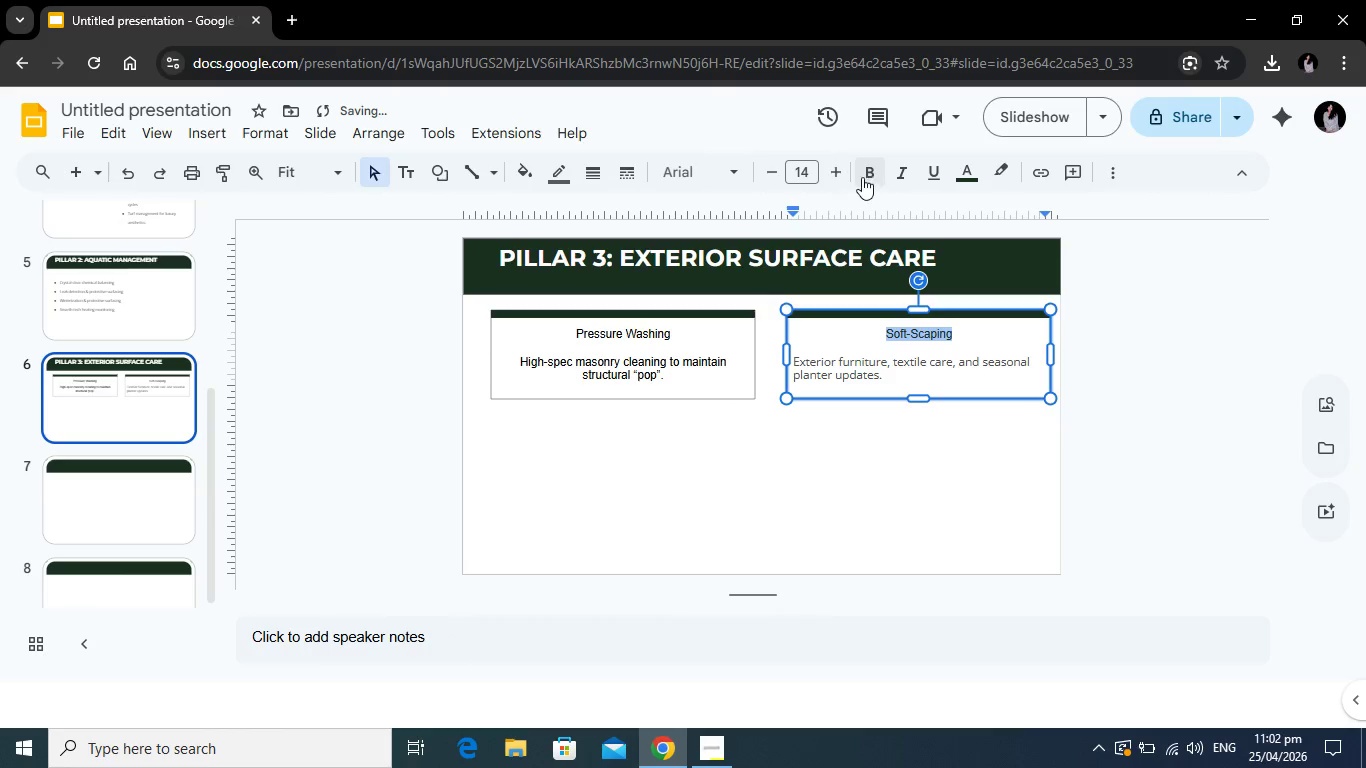 
left_click([866, 176])
 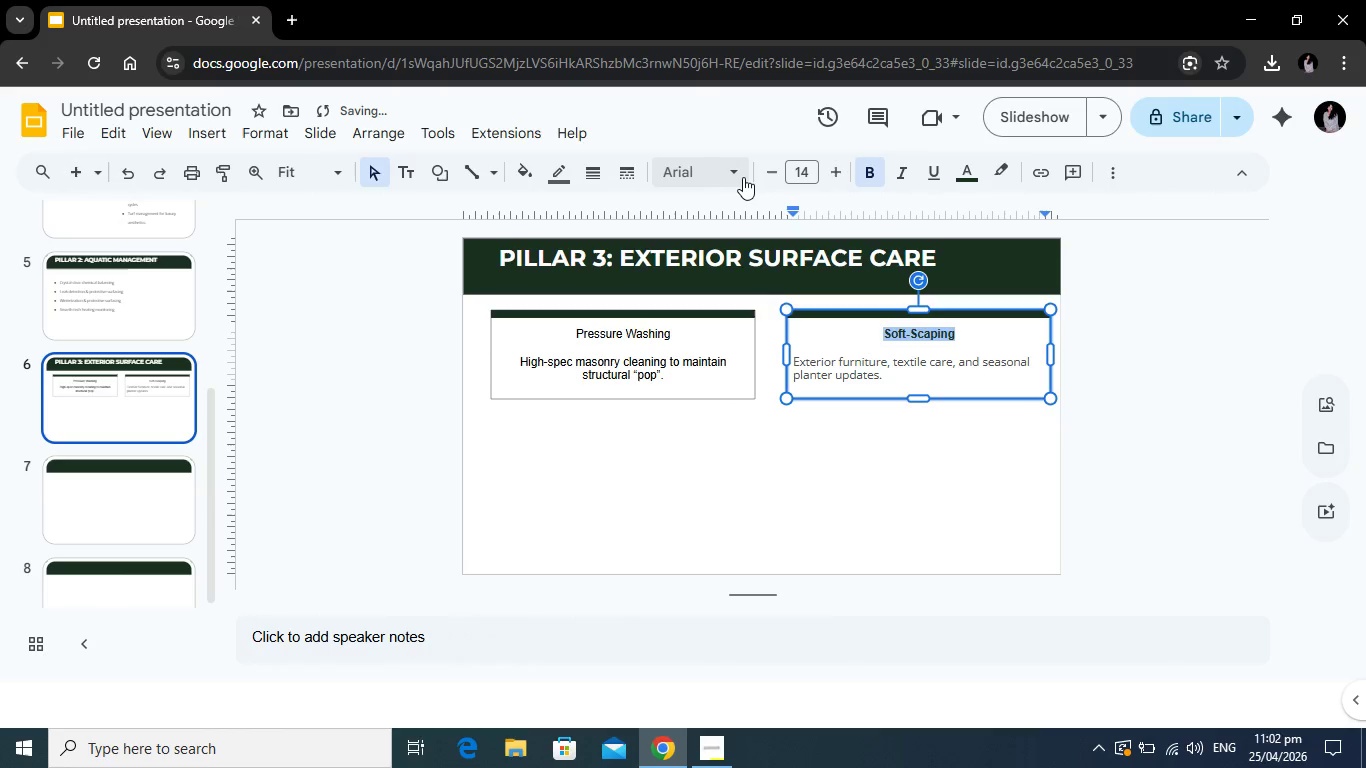 
left_click([741, 177])
 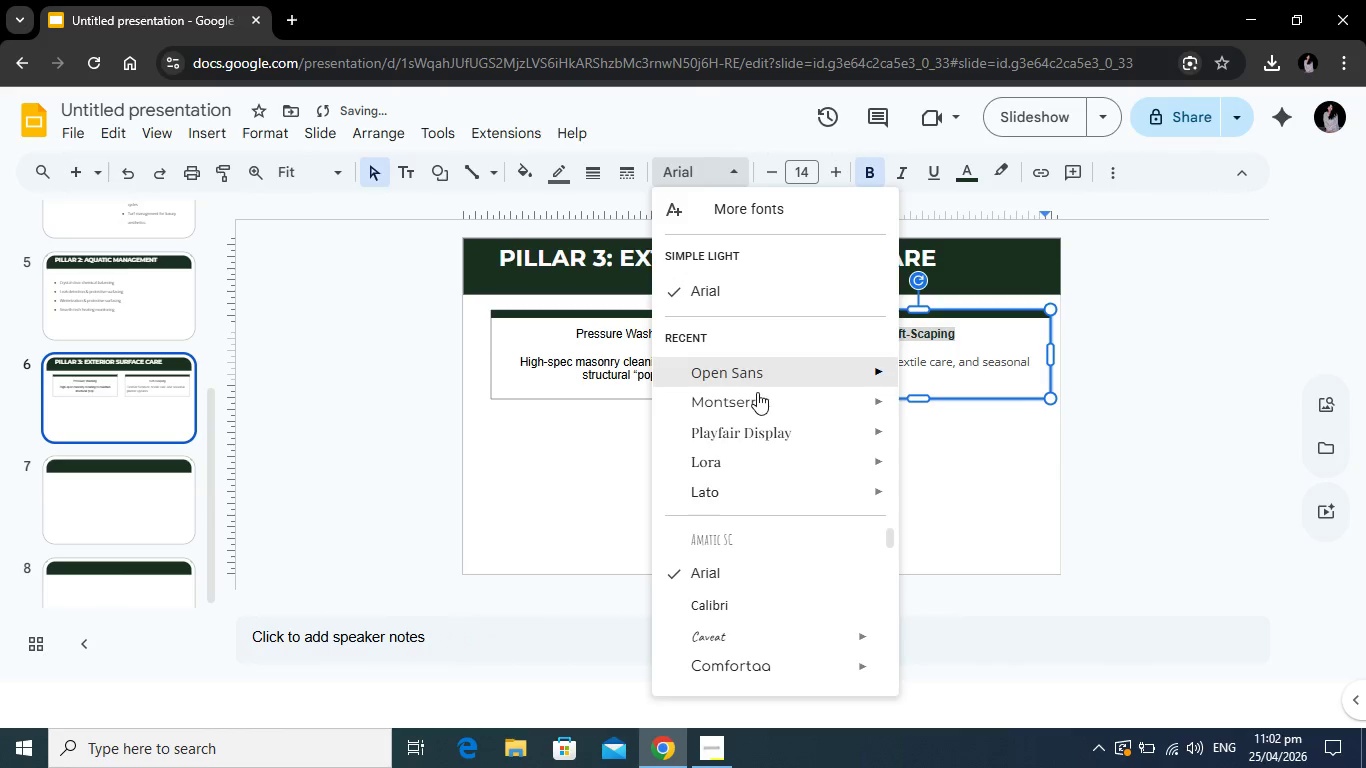 
left_click([757, 394])
 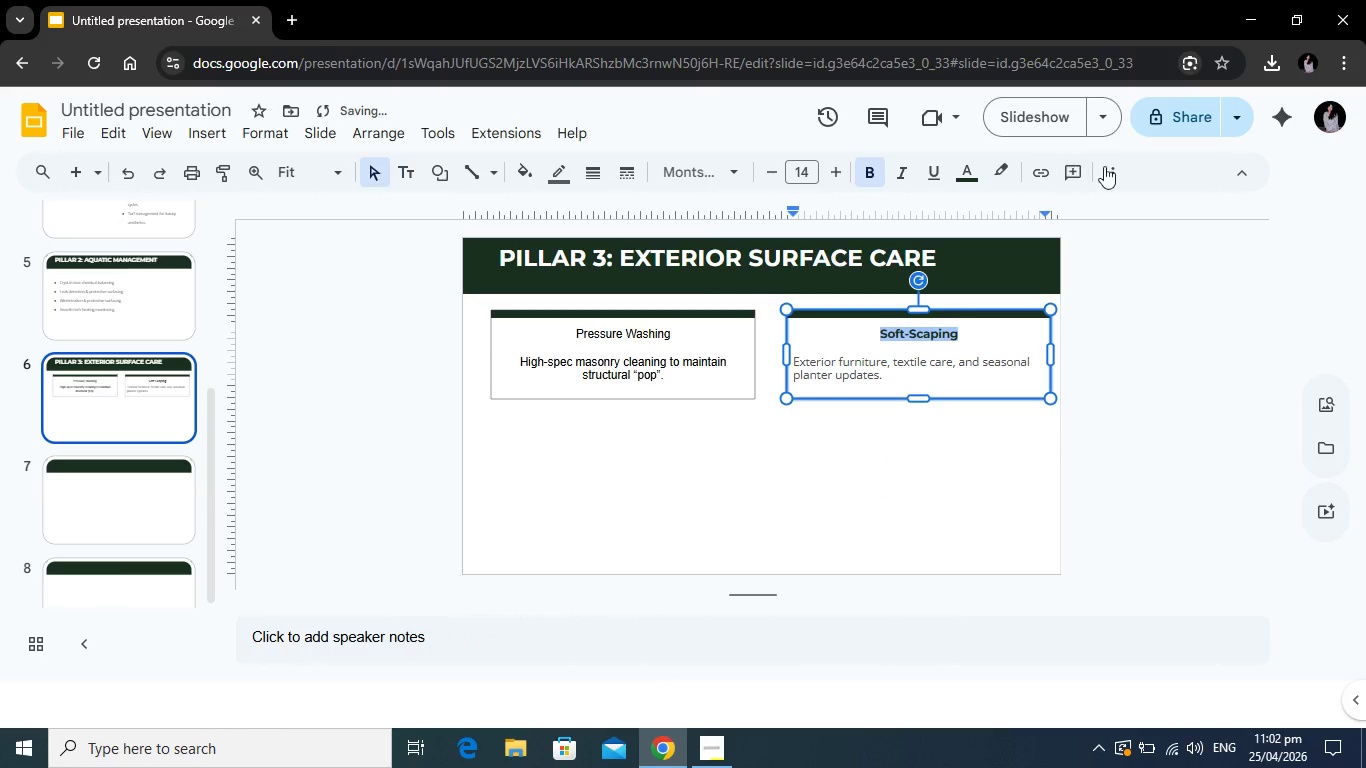 
left_click([1107, 166])
 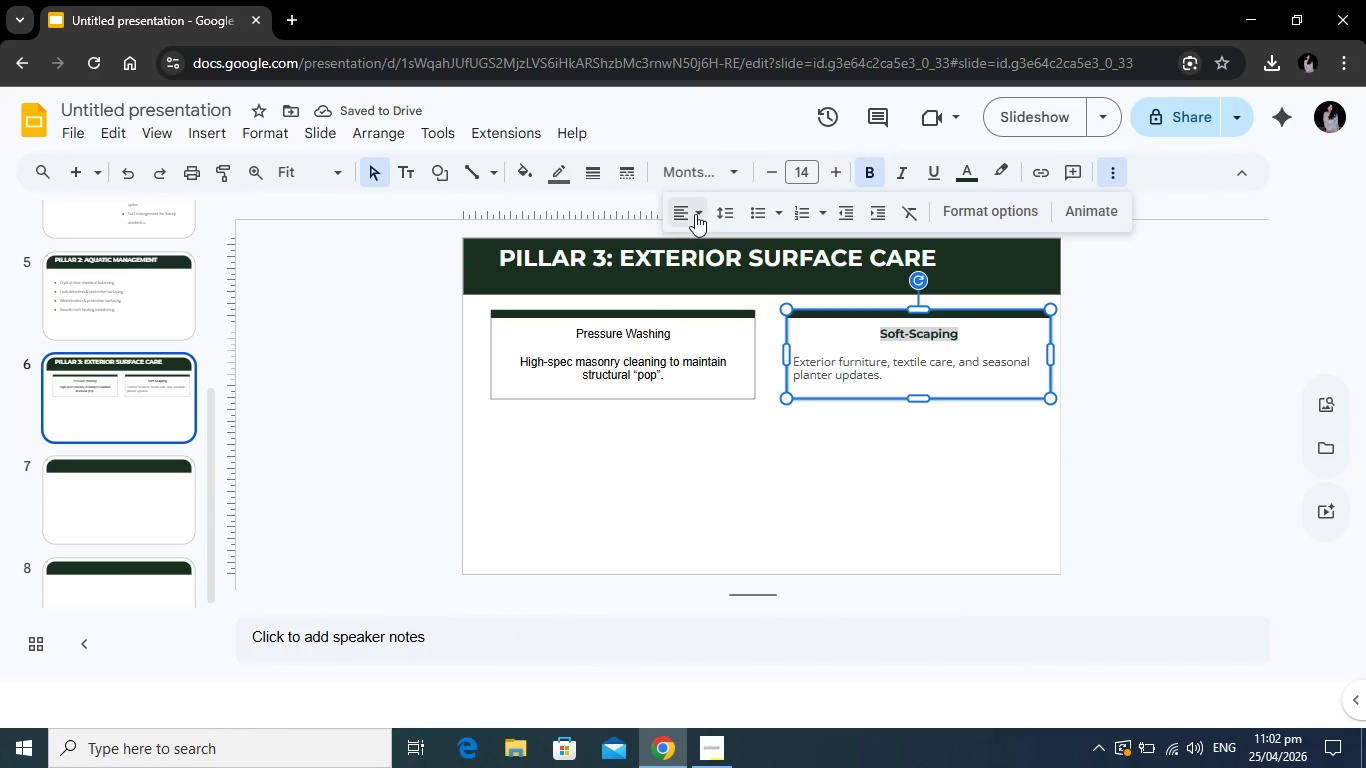 
left_click([693, 214])
 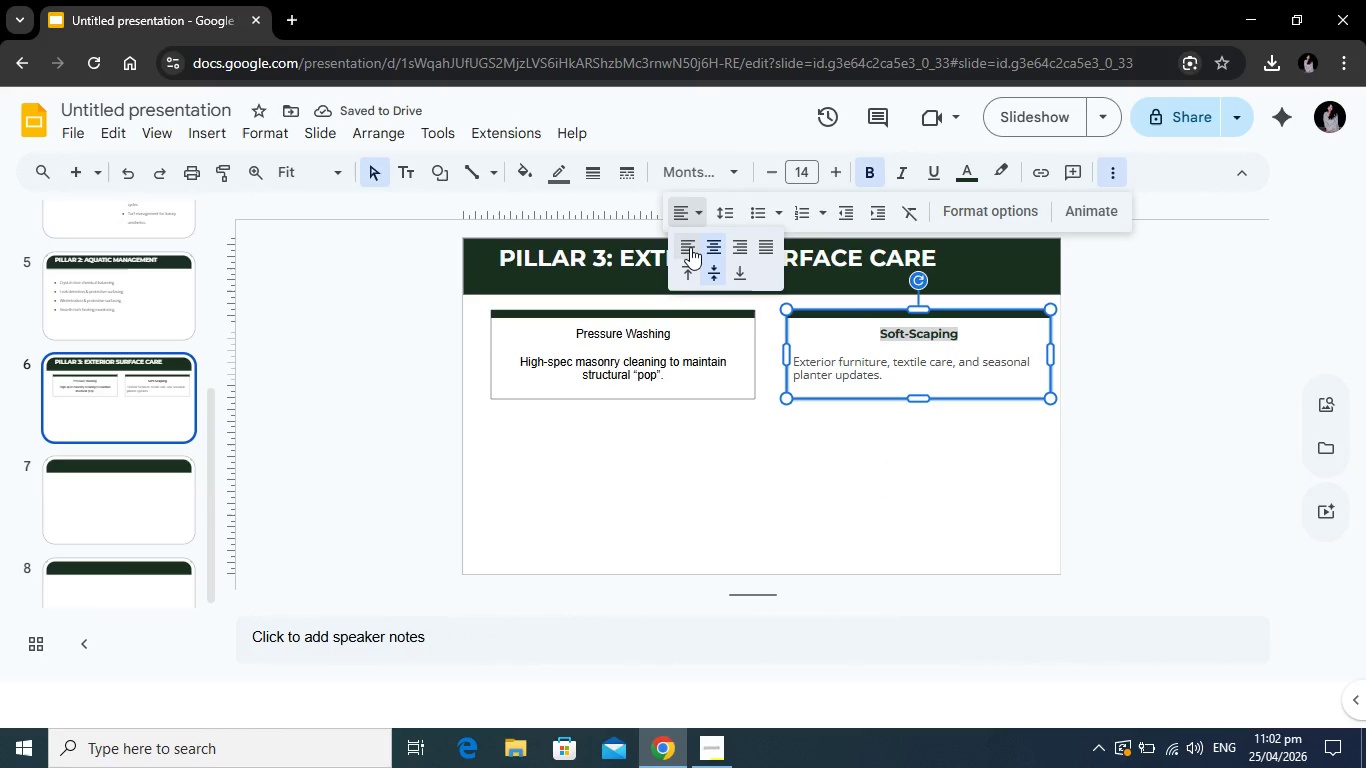 
left_click([690, 247])
 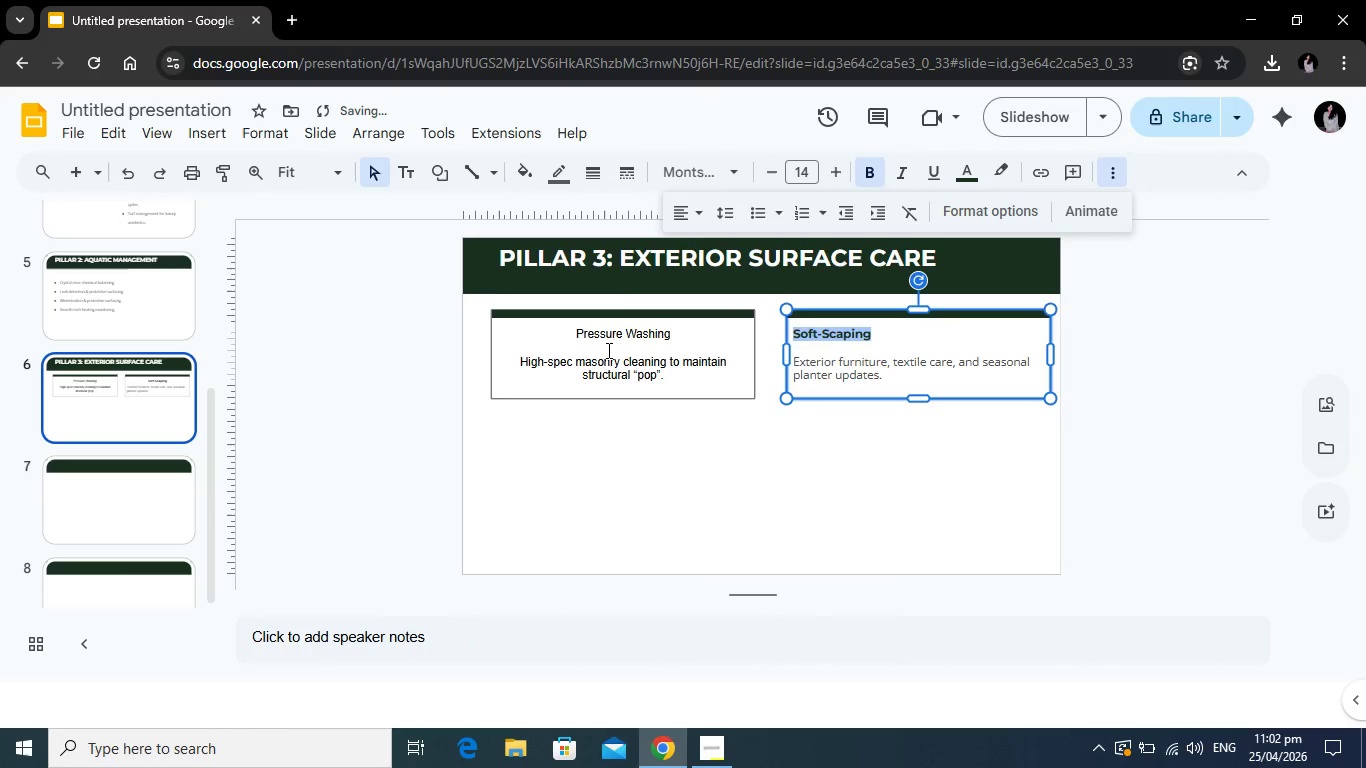 
left_click([607, 350])
 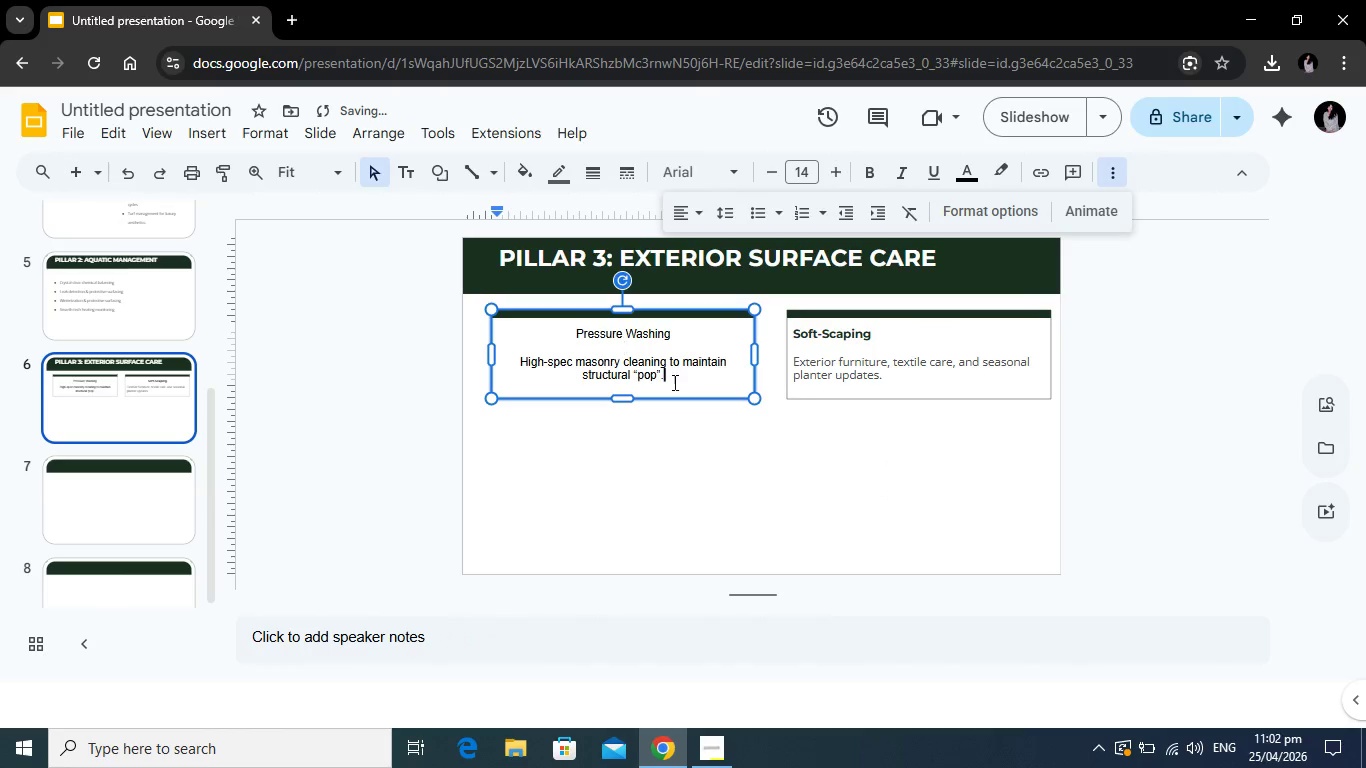 
left_click_drag(start_coordinate=[684, 382], to_coordinate=[513, 355])
 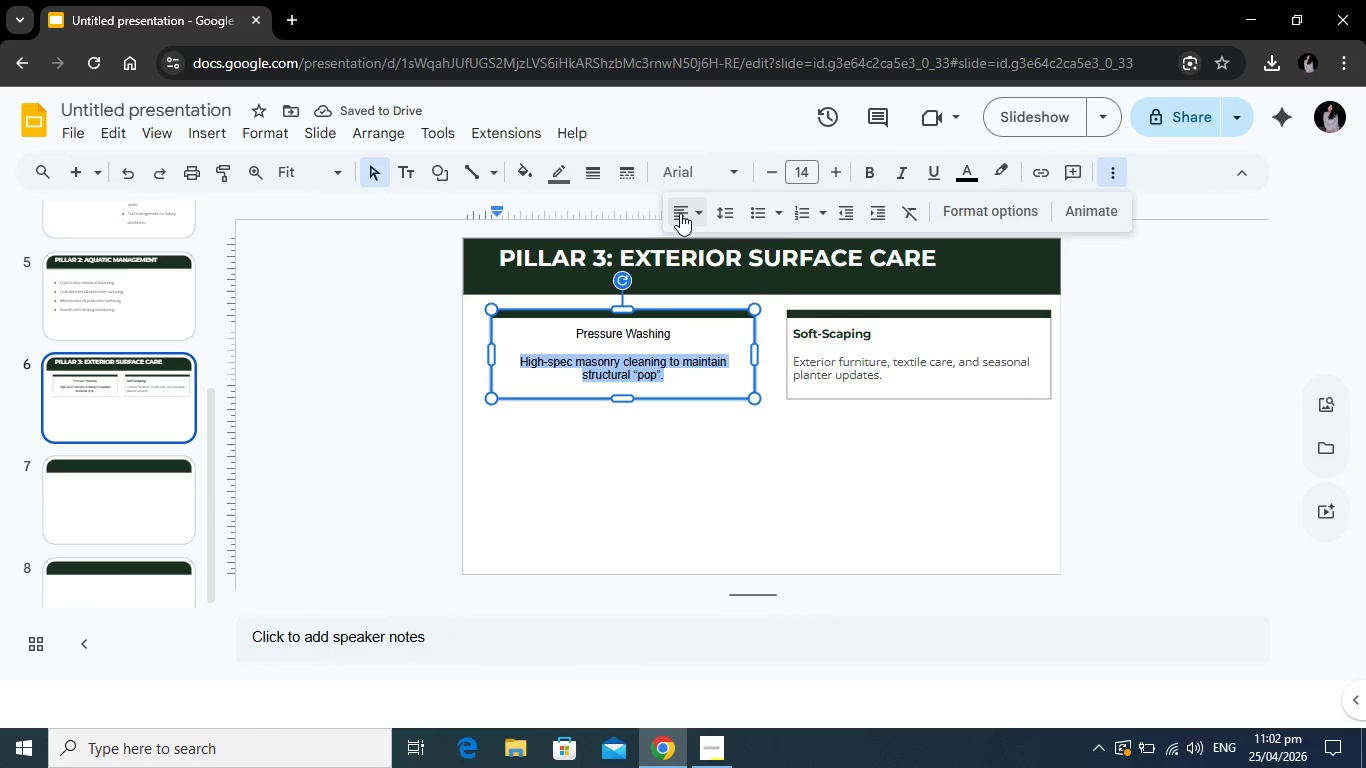 
left_click([680, 213])
 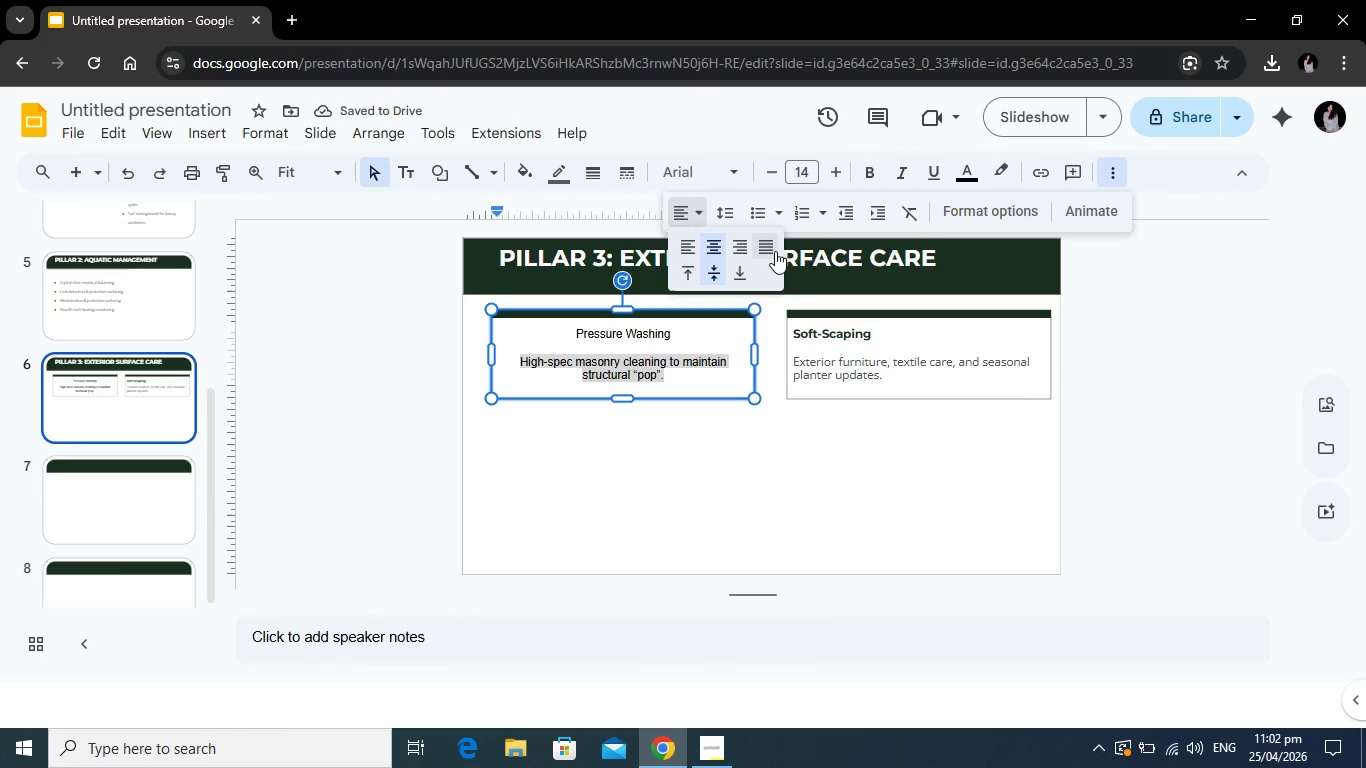 
left_click([775, 251])
 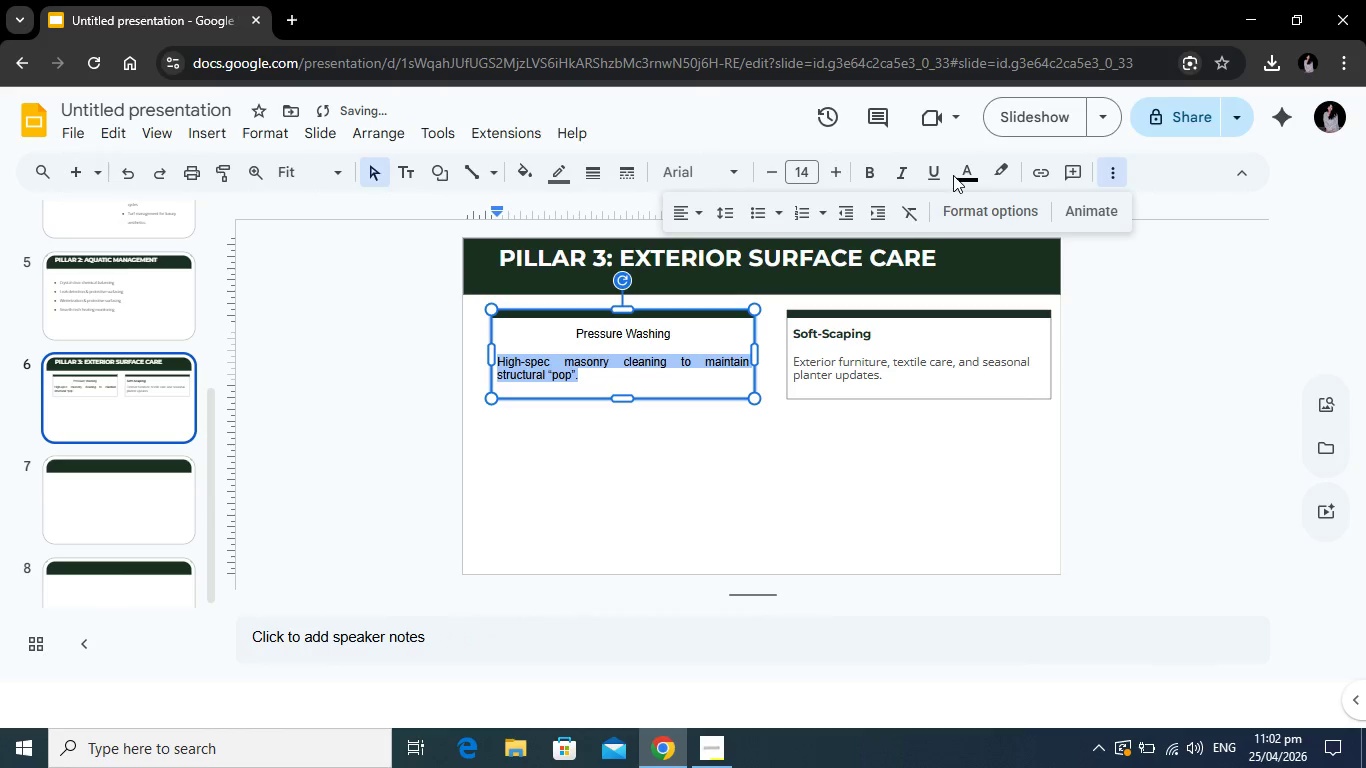 
left_click([955, 174])
 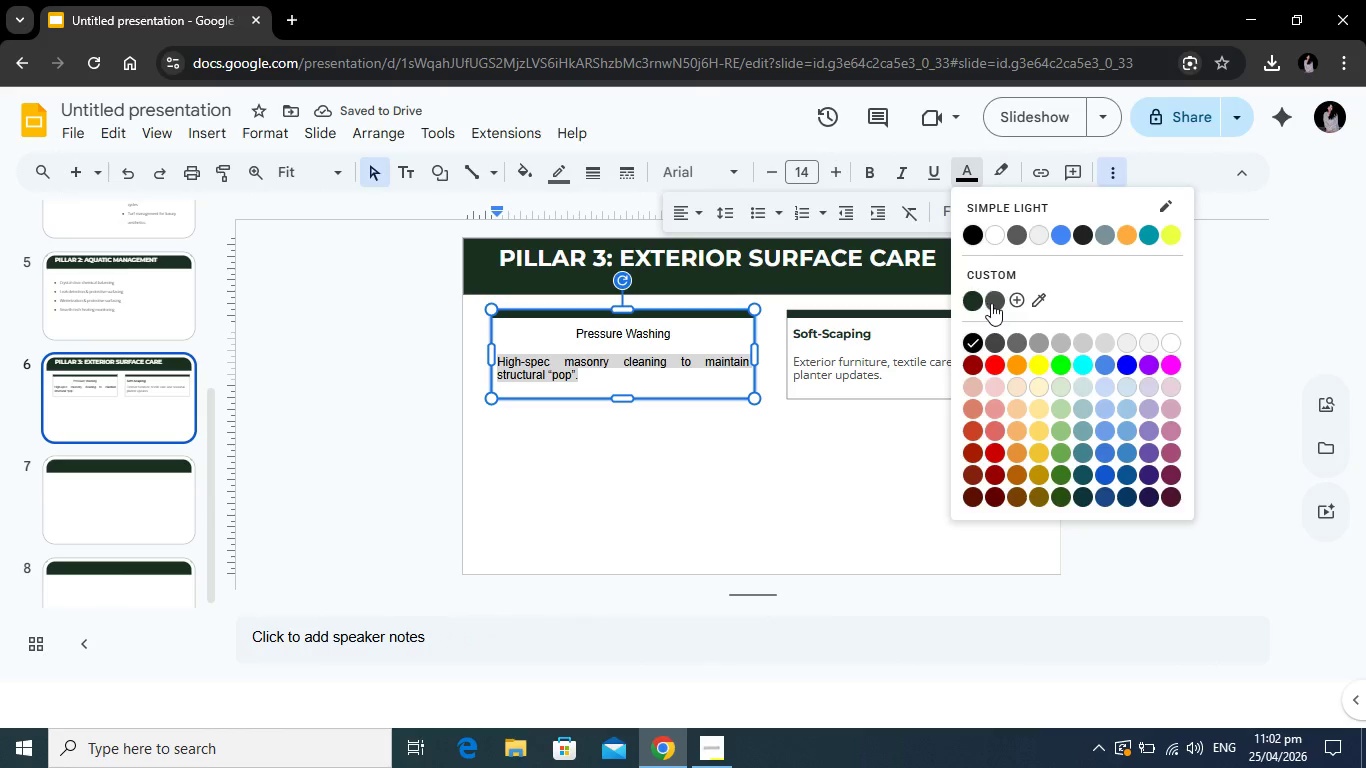 
left_click([991, 303])
 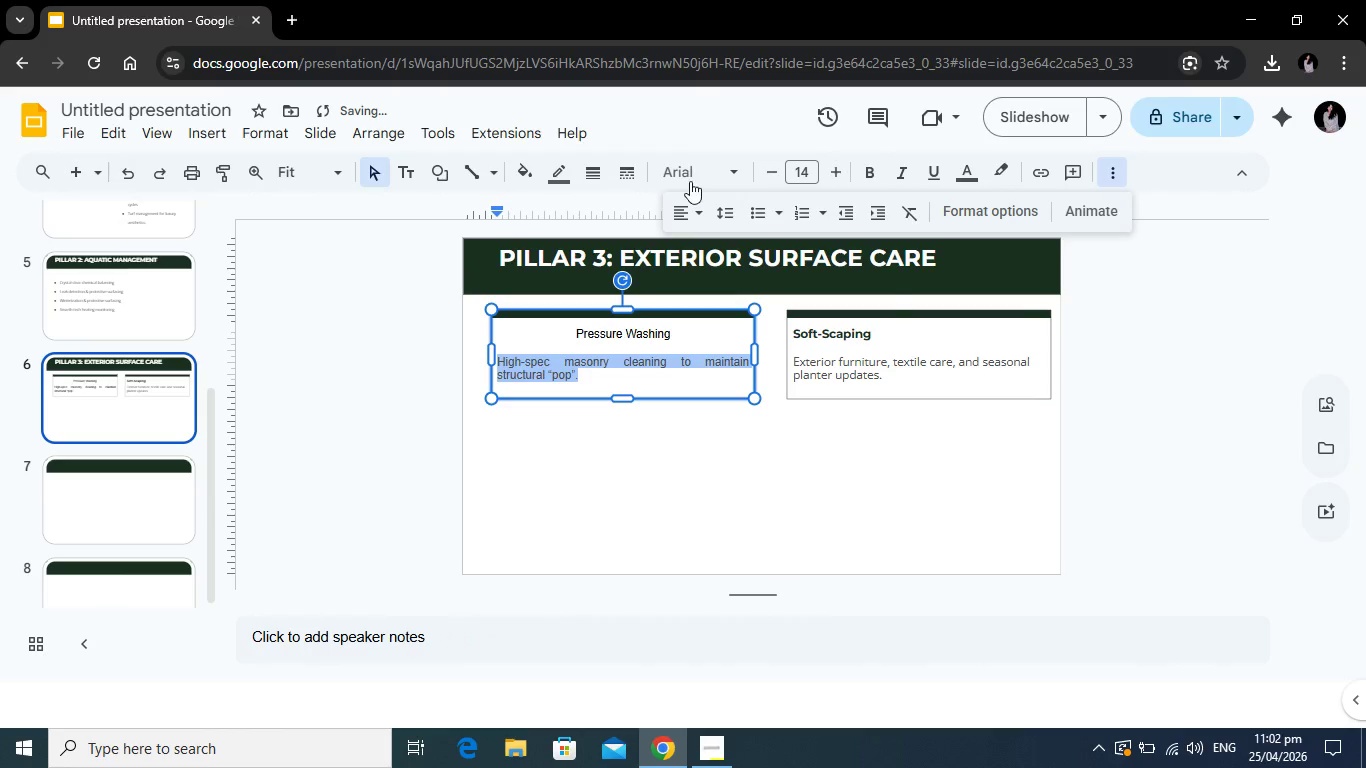 
left_click([690, 181])
 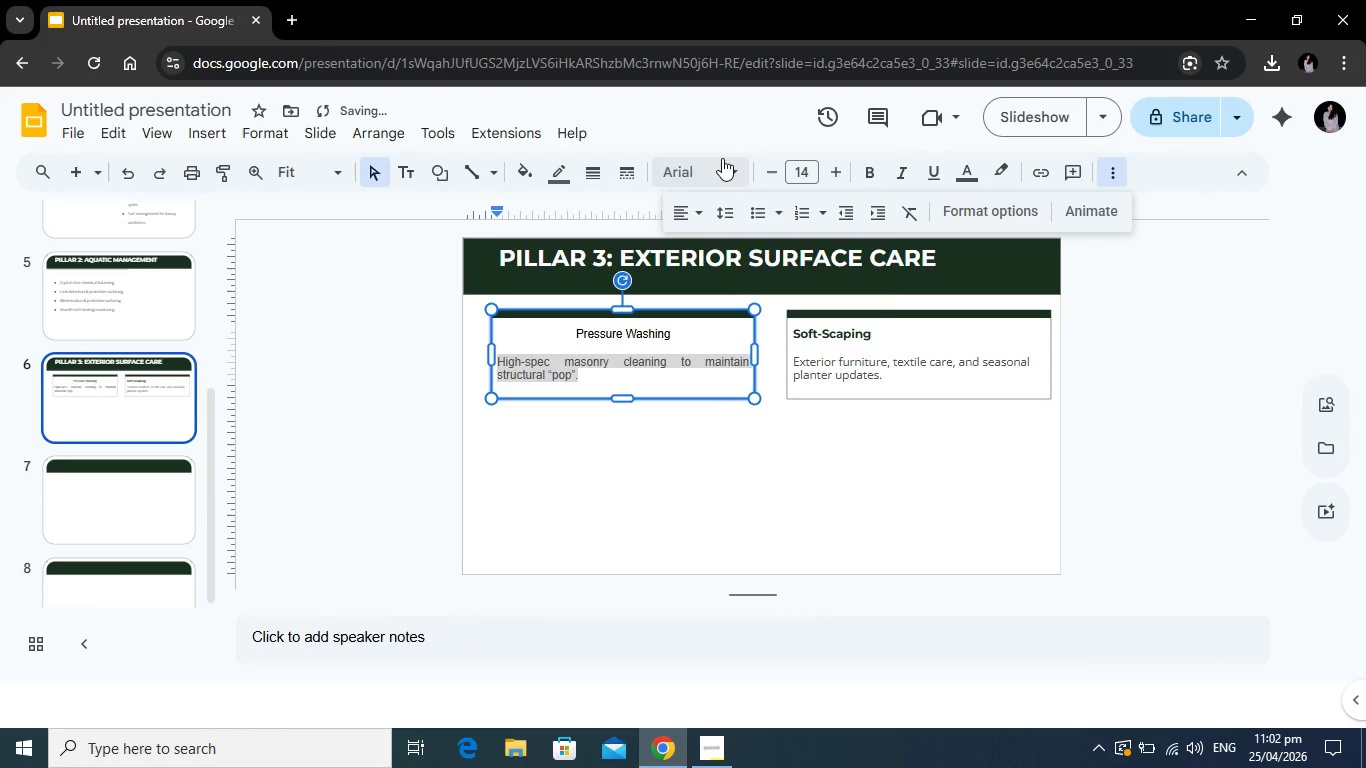 
left_click([722, 158])
 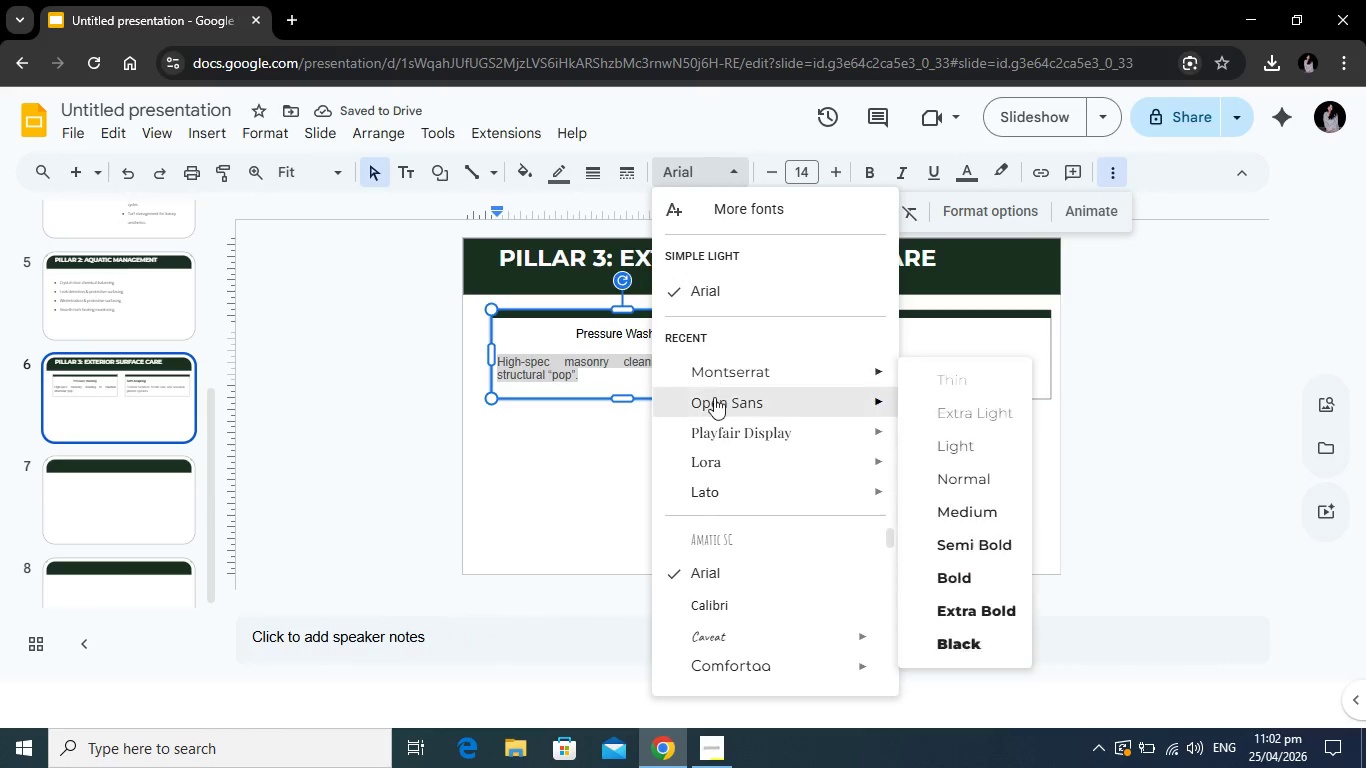 
left_click([714, 397])
 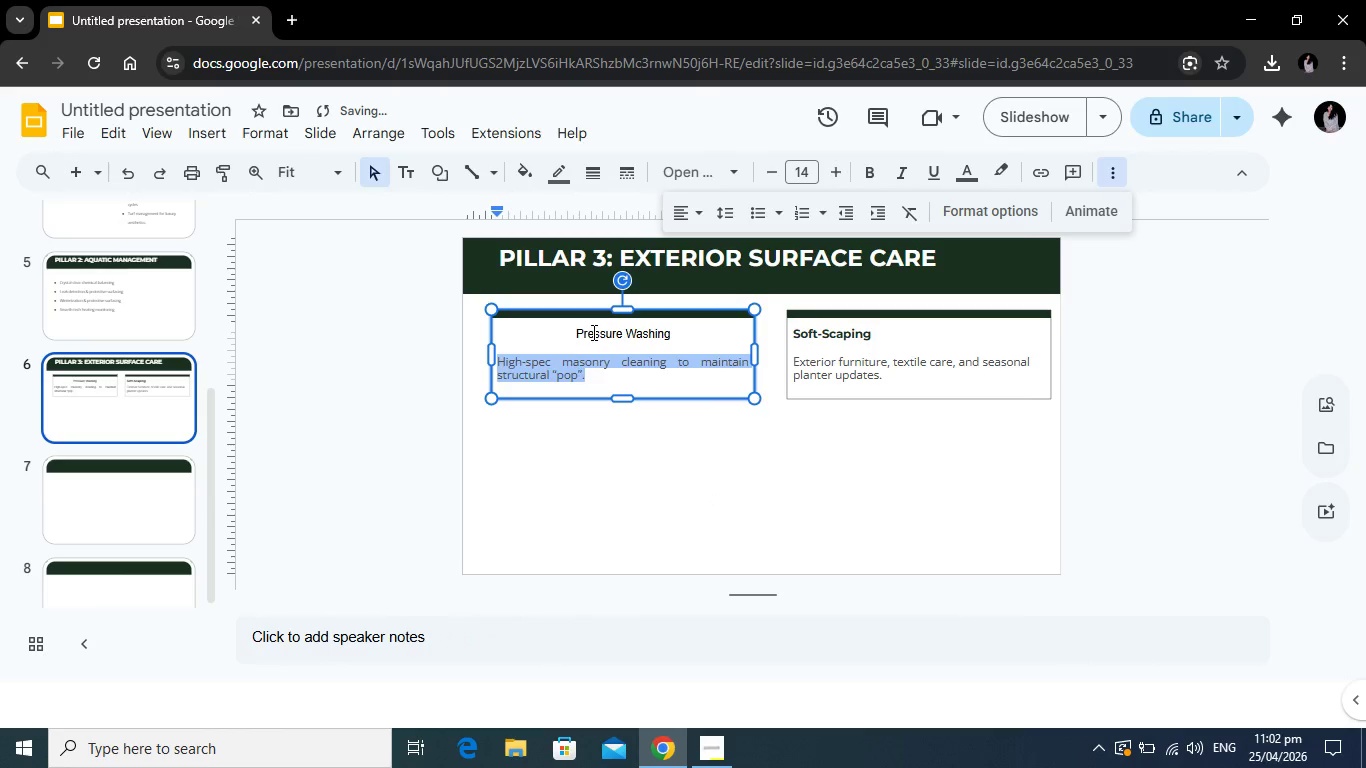 
left_click([592, 332])
 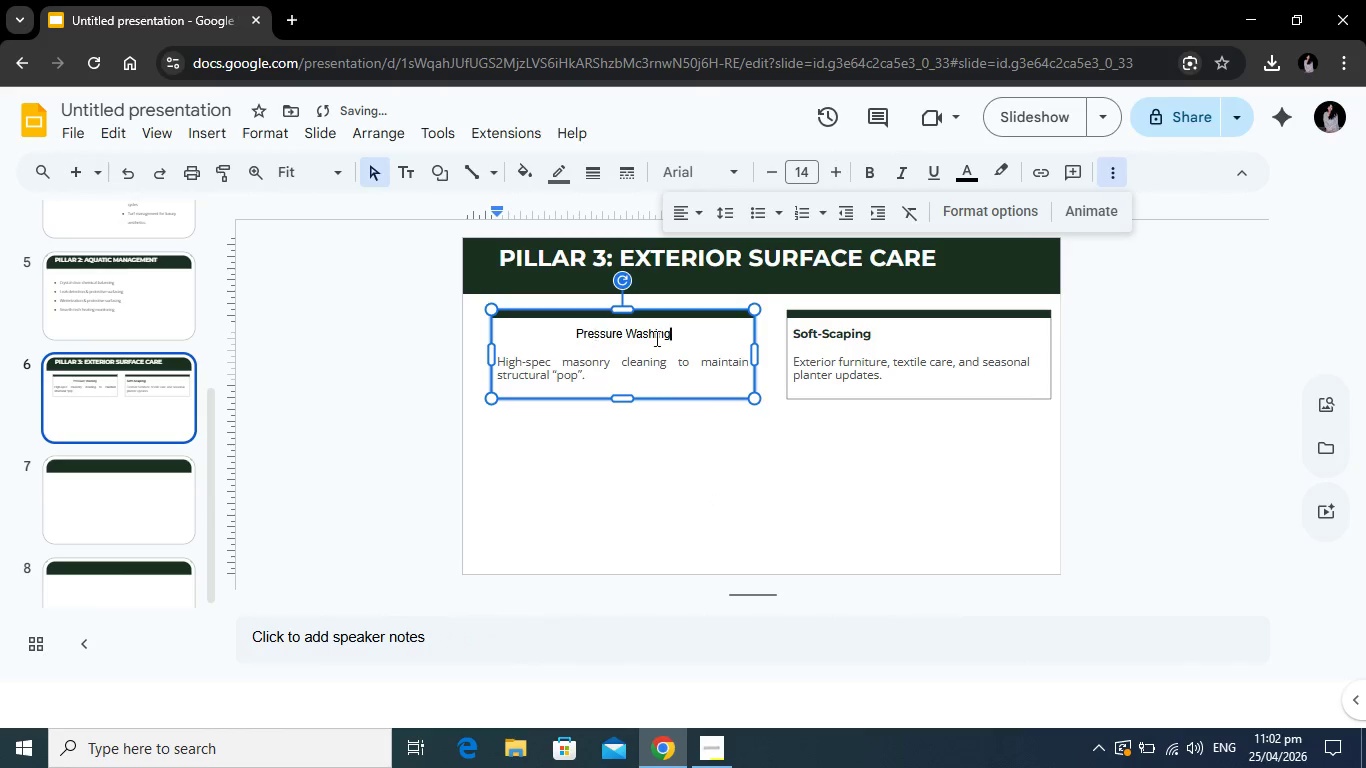 
left_click_drag(start_coordinate=[677, 338], to_coordinate=[555, 336])
 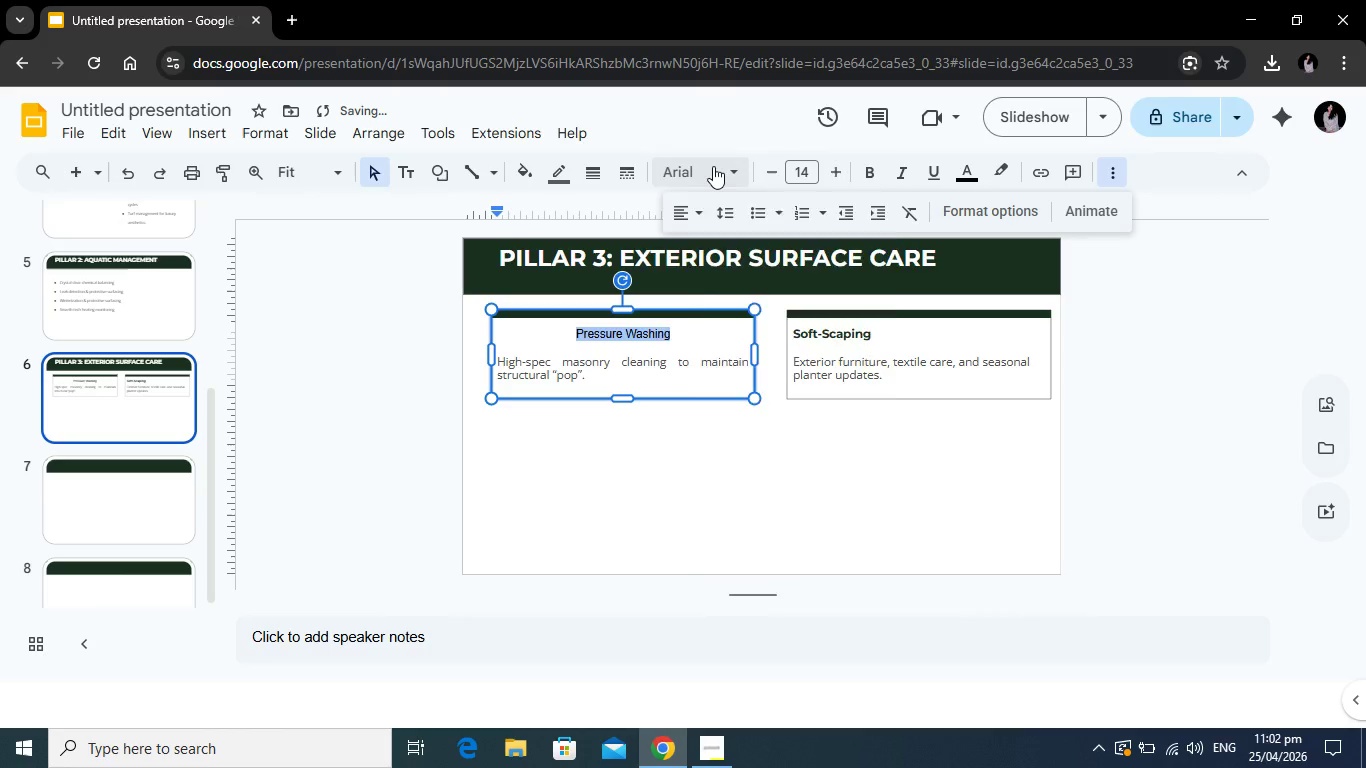 
left_click([713, 166])
 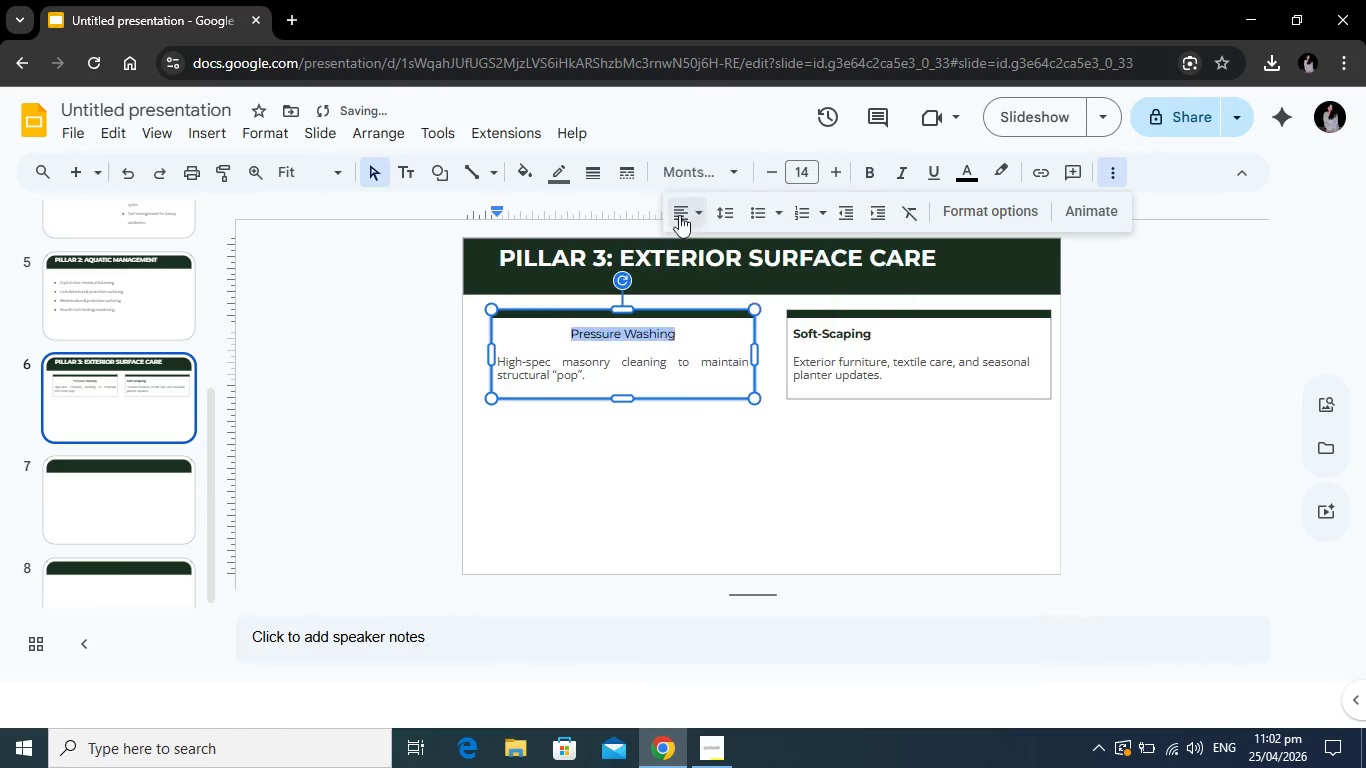 
left_click([670, 217])
 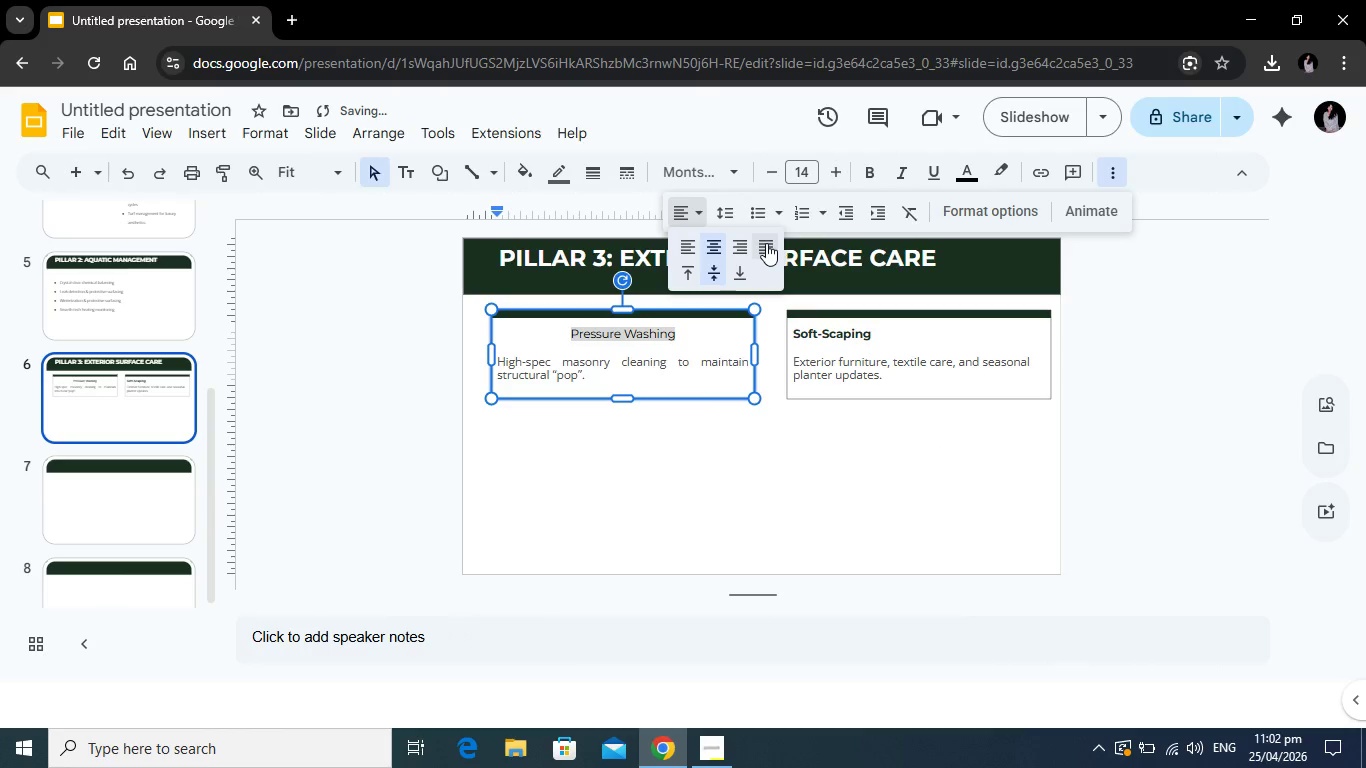 
left_click([766, 243])
 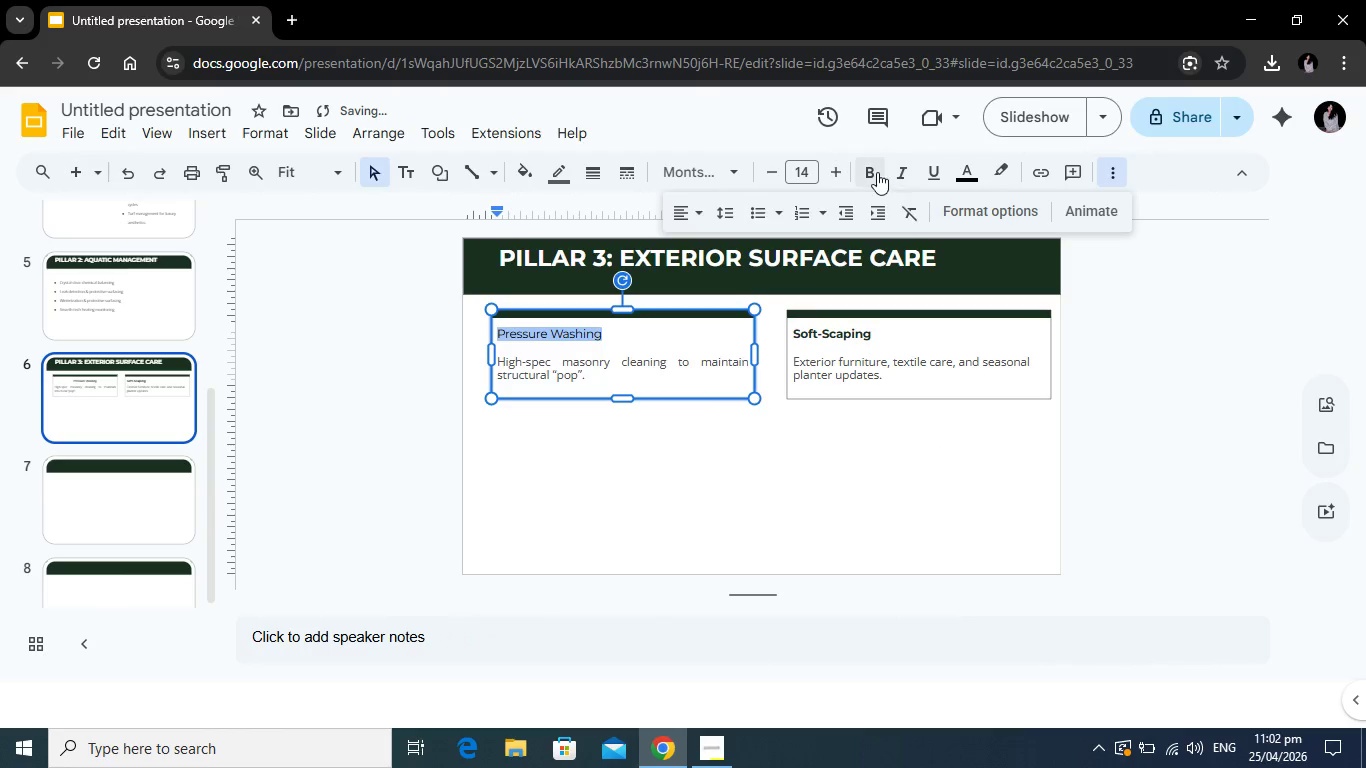 
left_click([876, 172])
 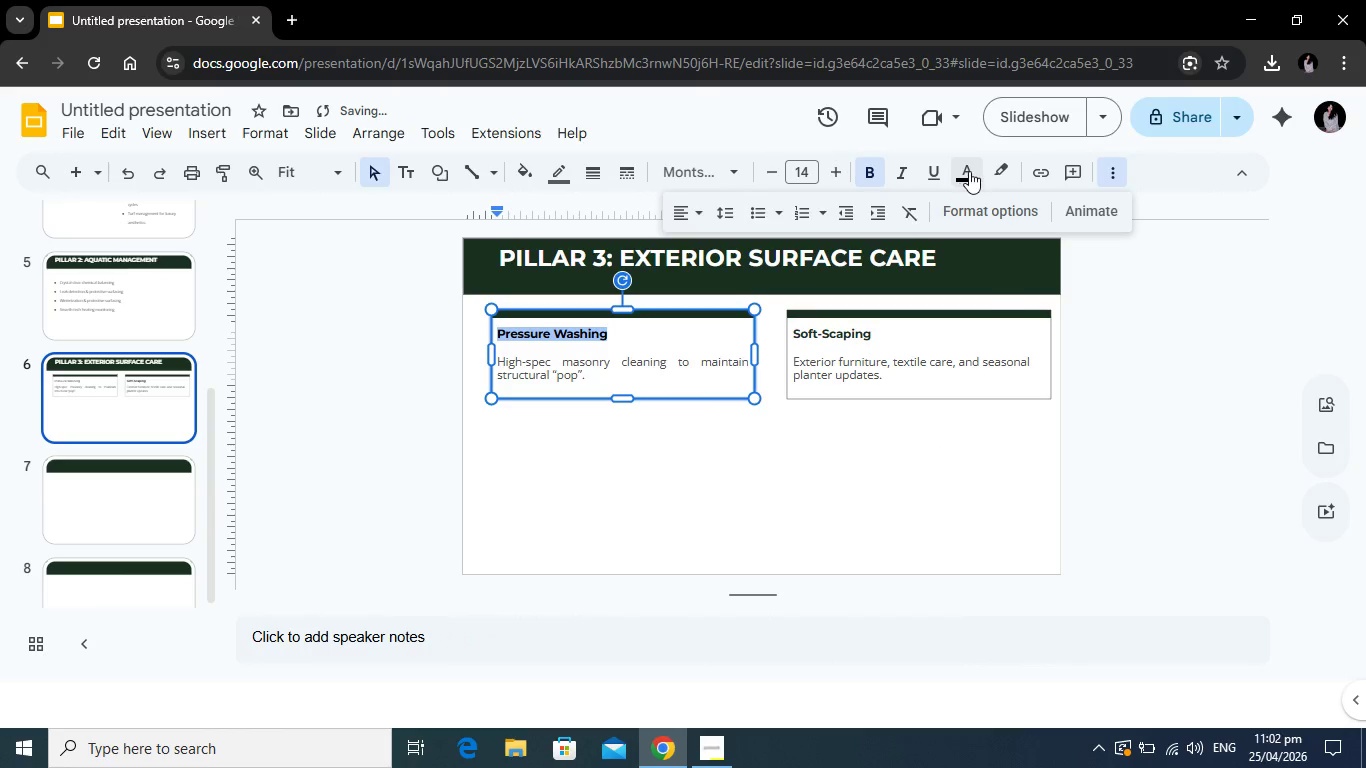 
left_click([969, 171])
 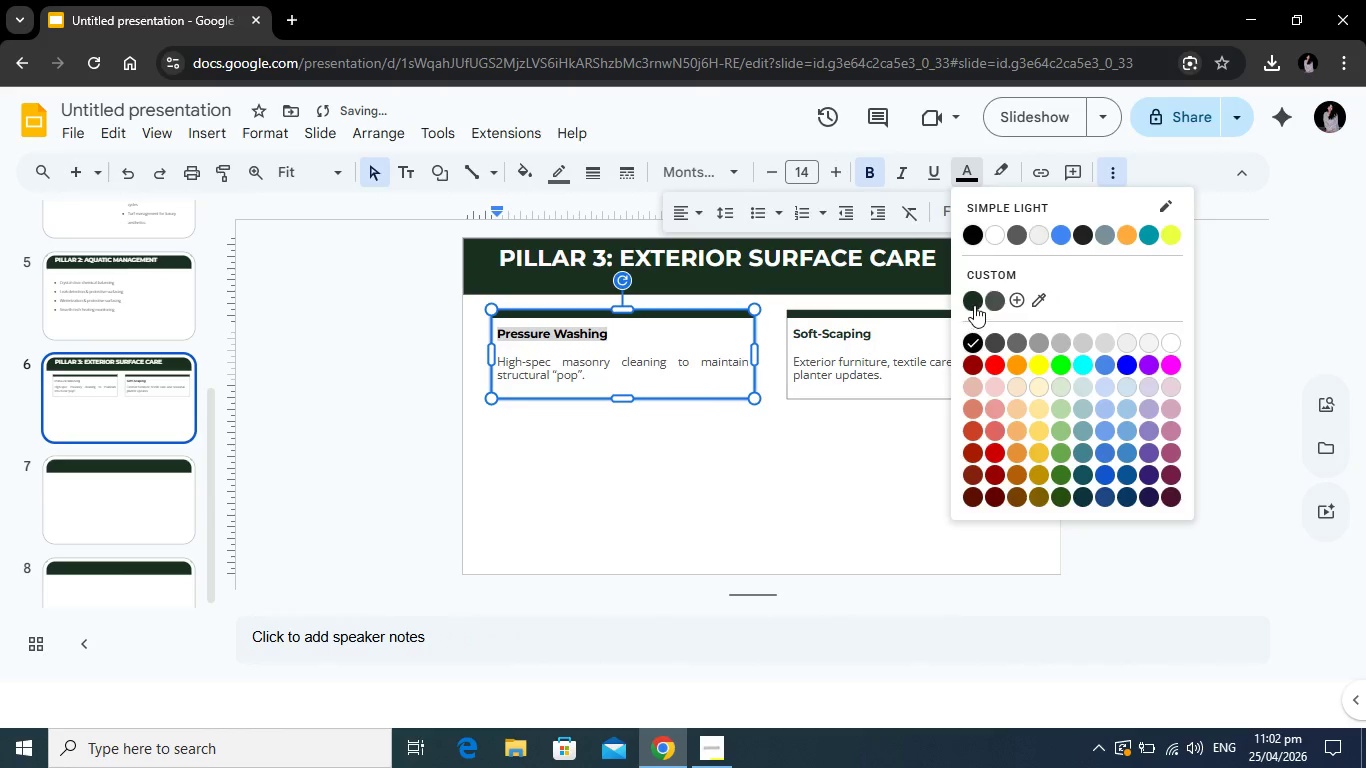 
left_click([974, 305])
 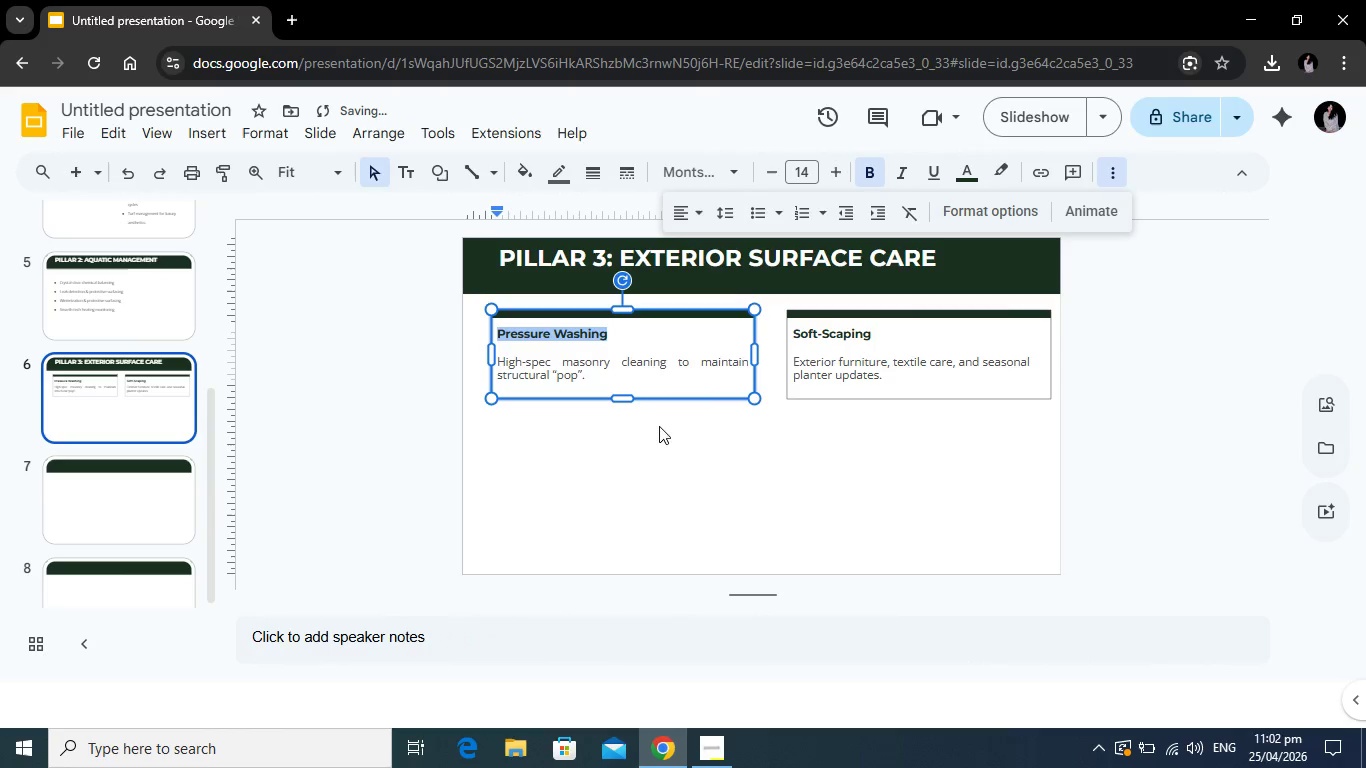 
left_click([632, 433])
 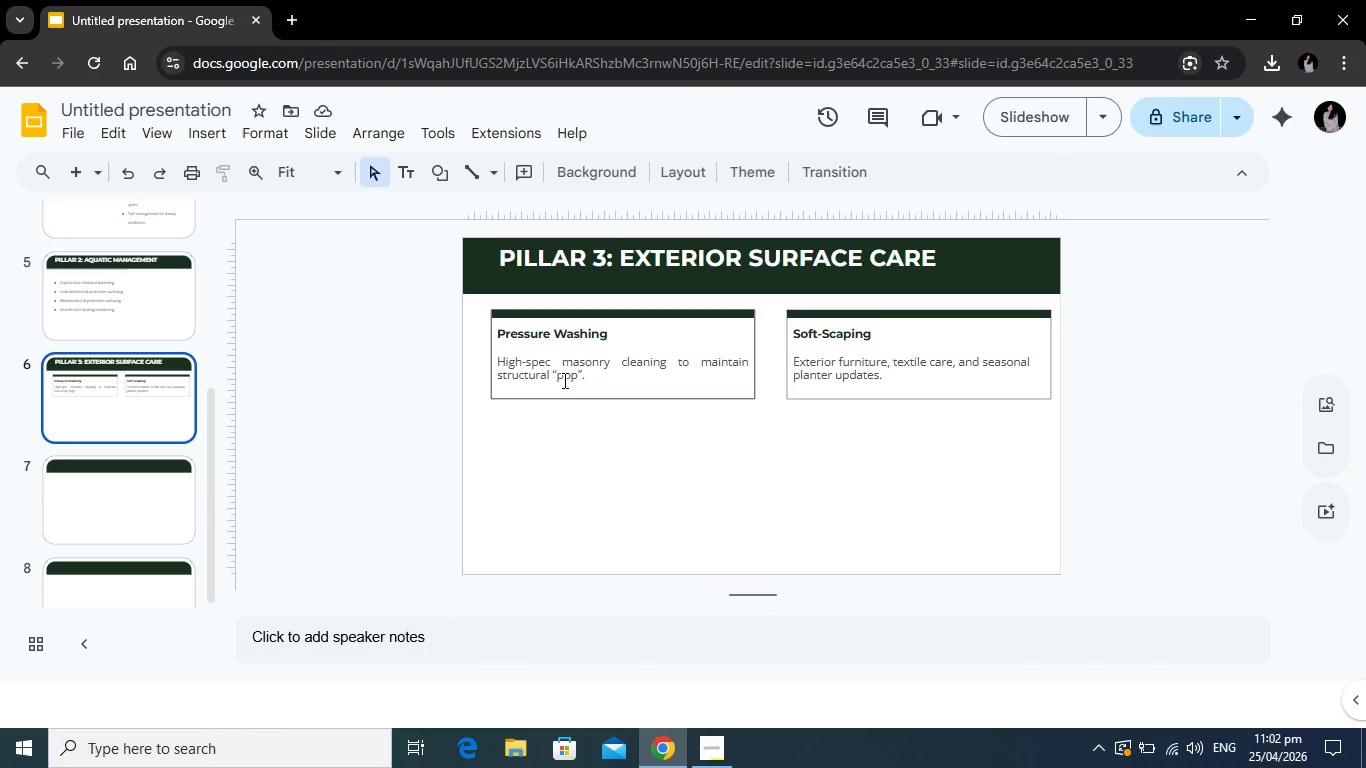 
wait(8.98)
 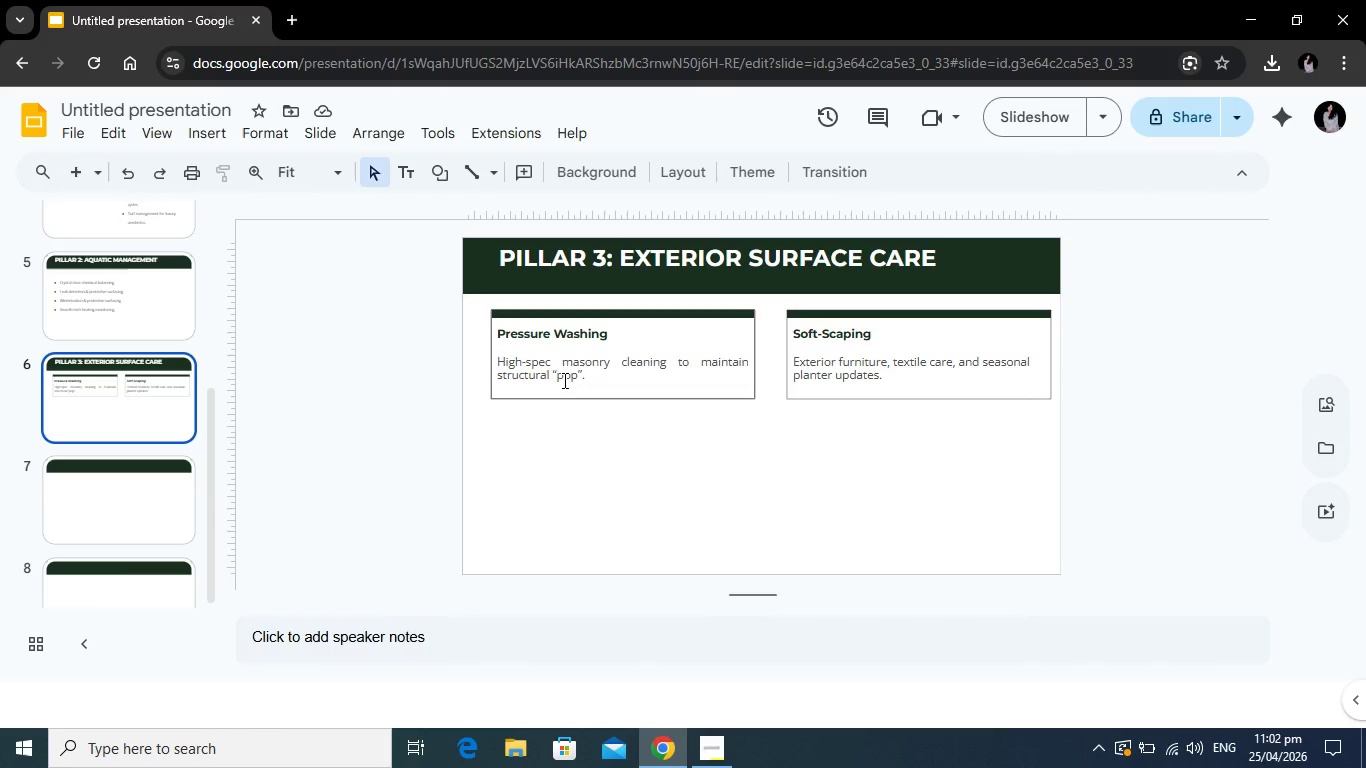 
left_click([122, 479])
 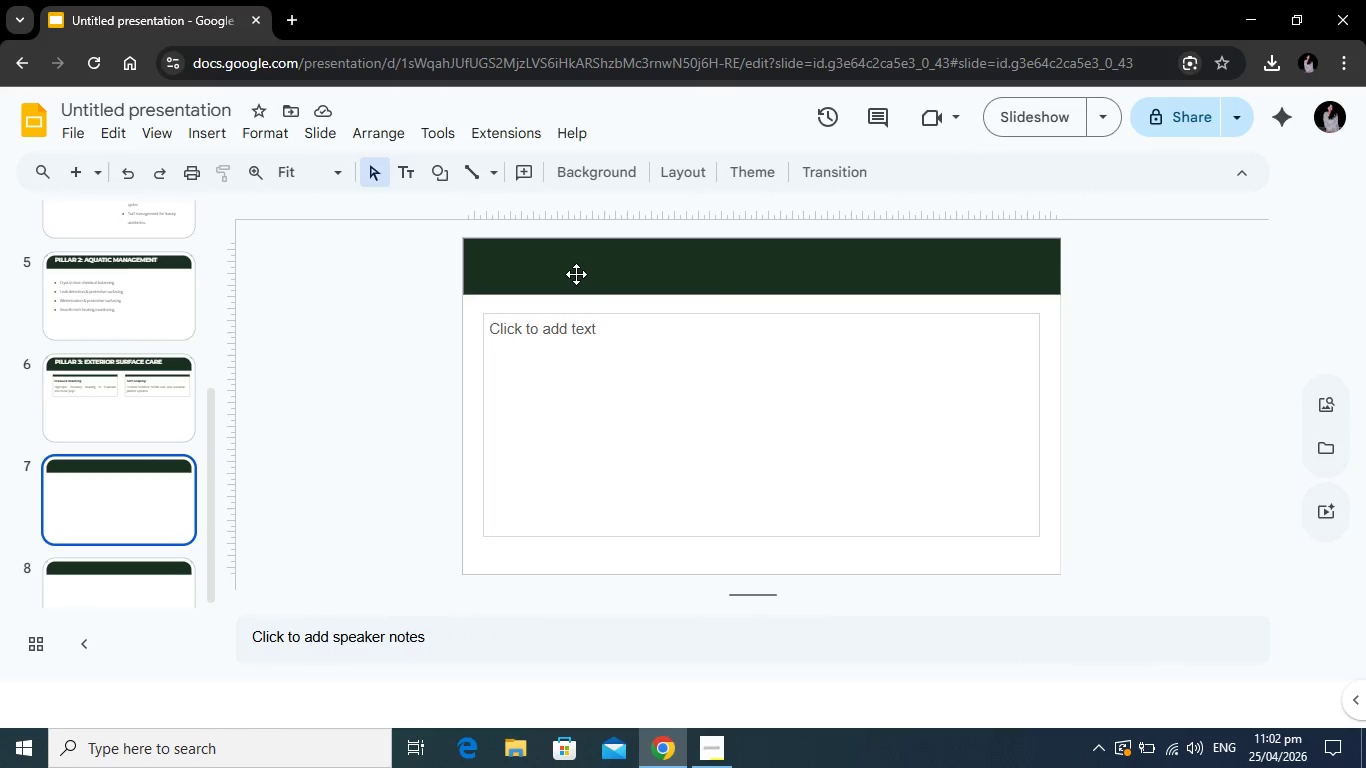 
left_click([576, 274])
 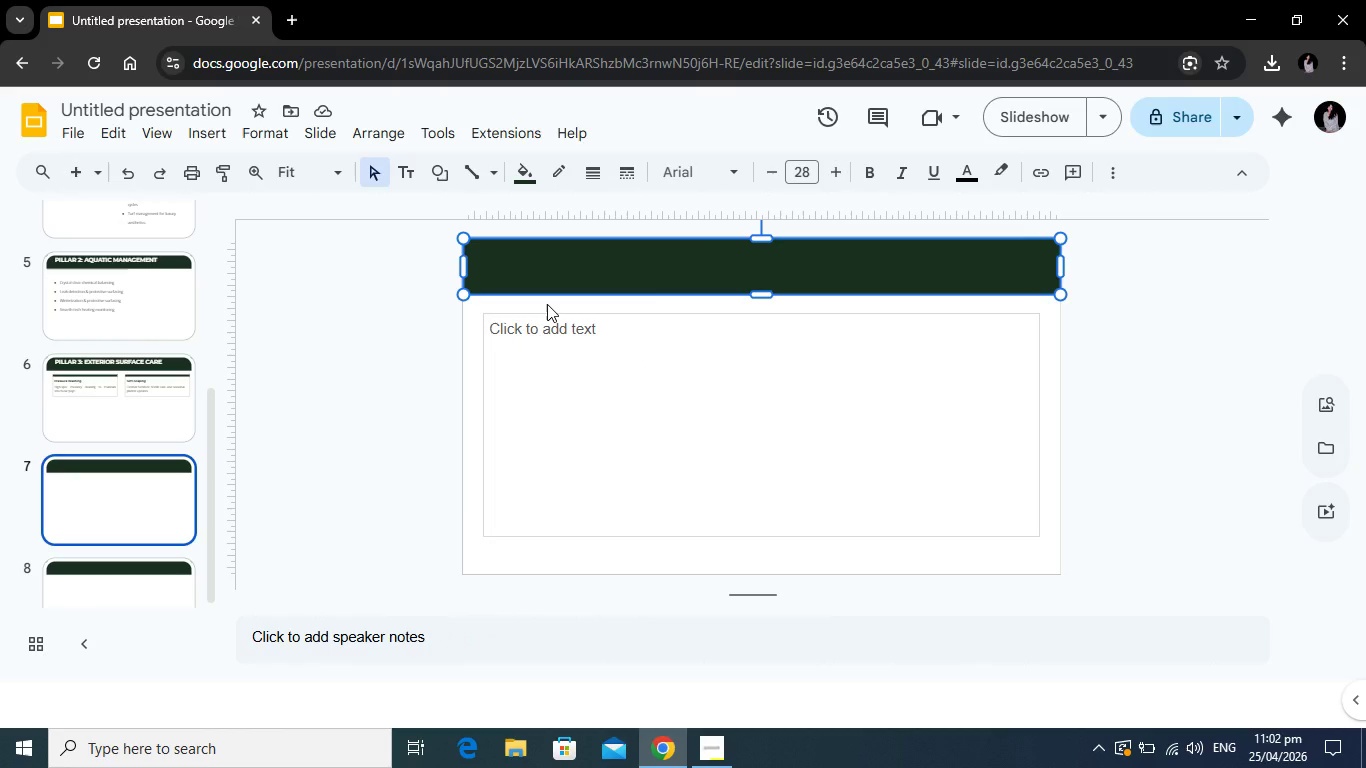 
type(pi)
key(Backspace)
key(Backspace)
type(PILLAR 4: TENANT RETENTION)
key(Tab)
 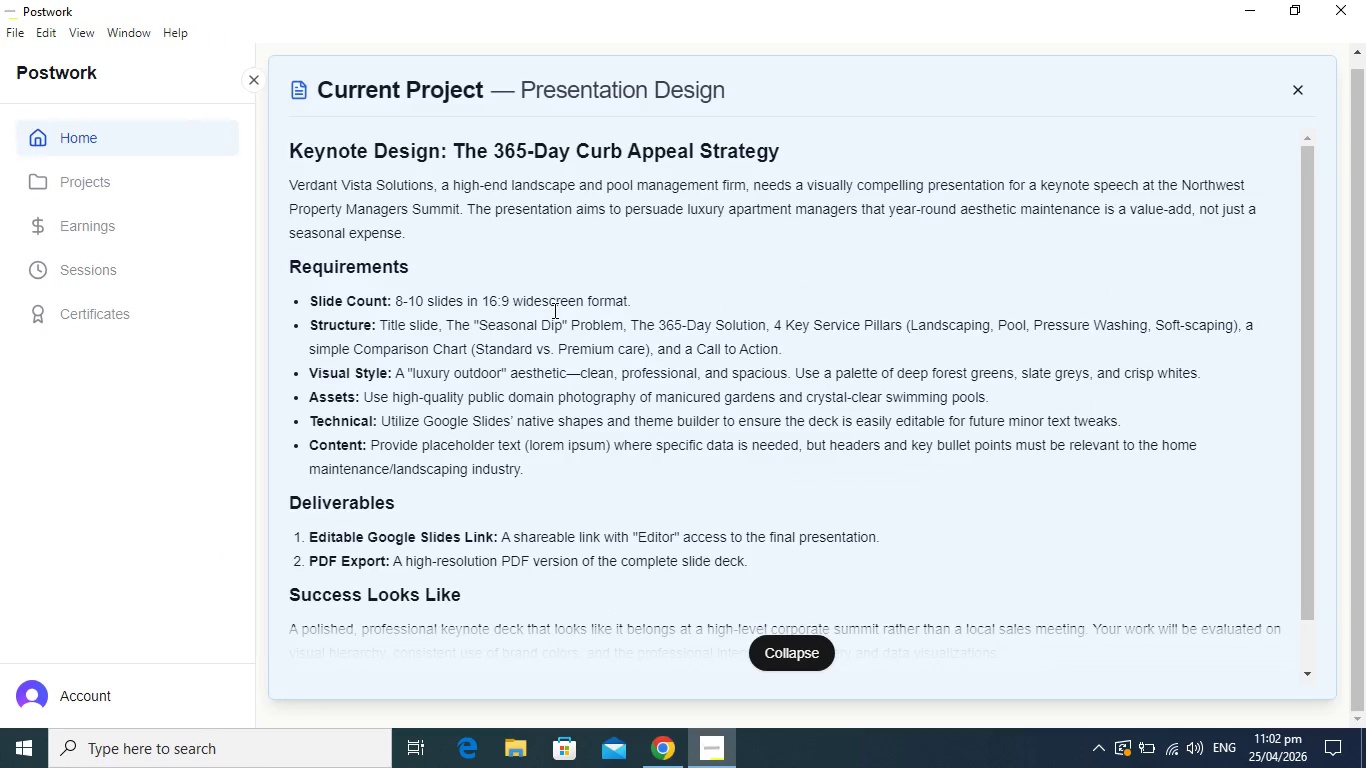 
 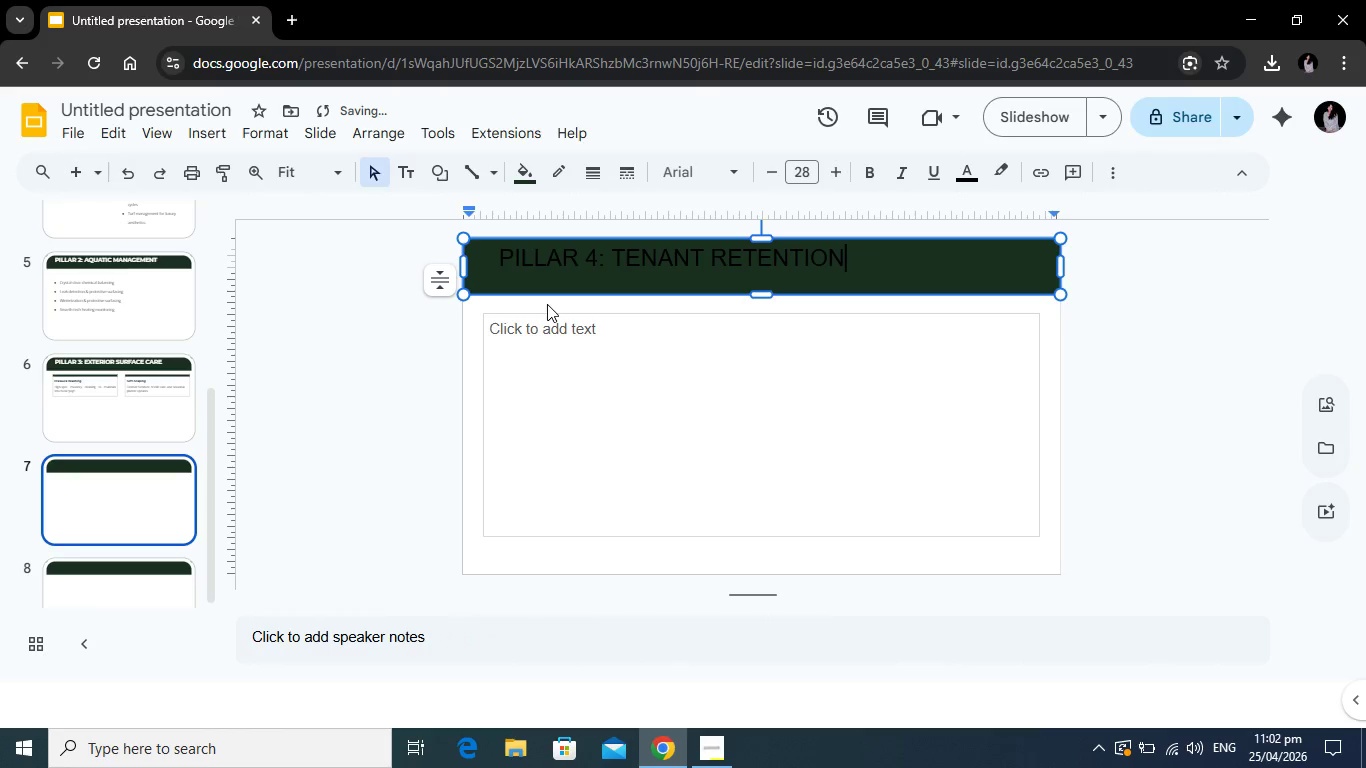 
hold_key(key=AltLeft, duration=0.73)